 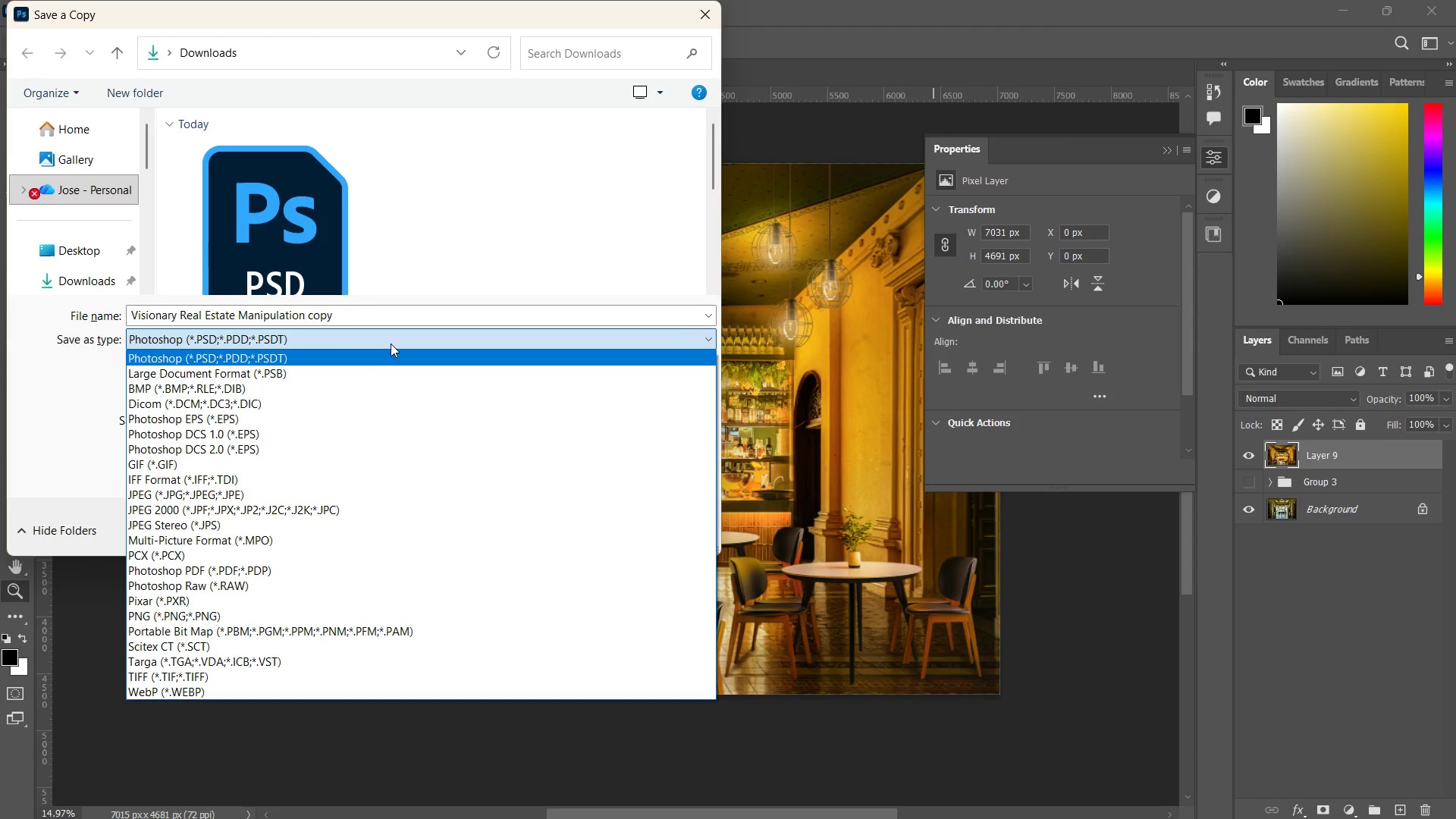 
left_click([269, 493])
 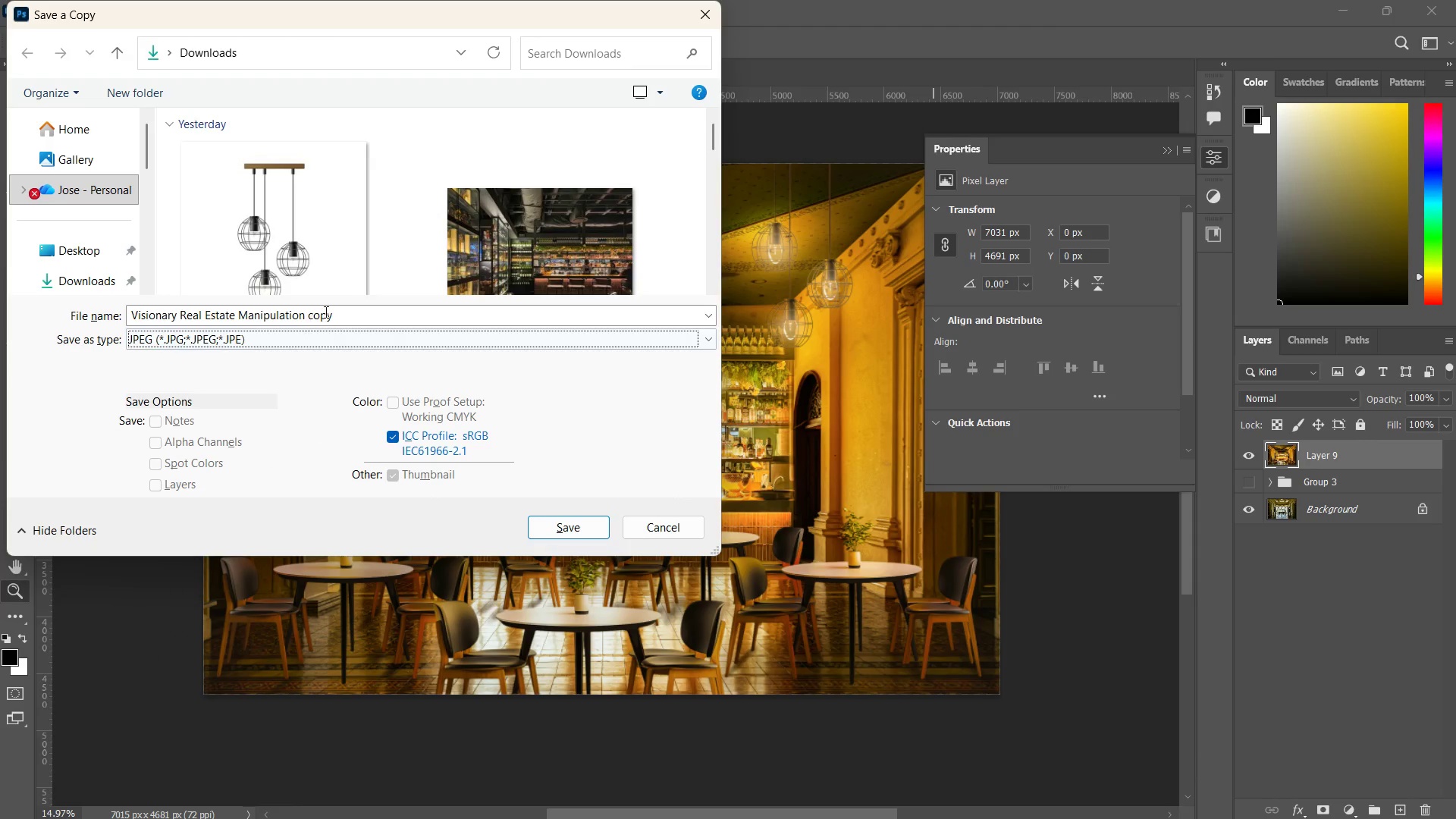 
left_click([326, 311])
 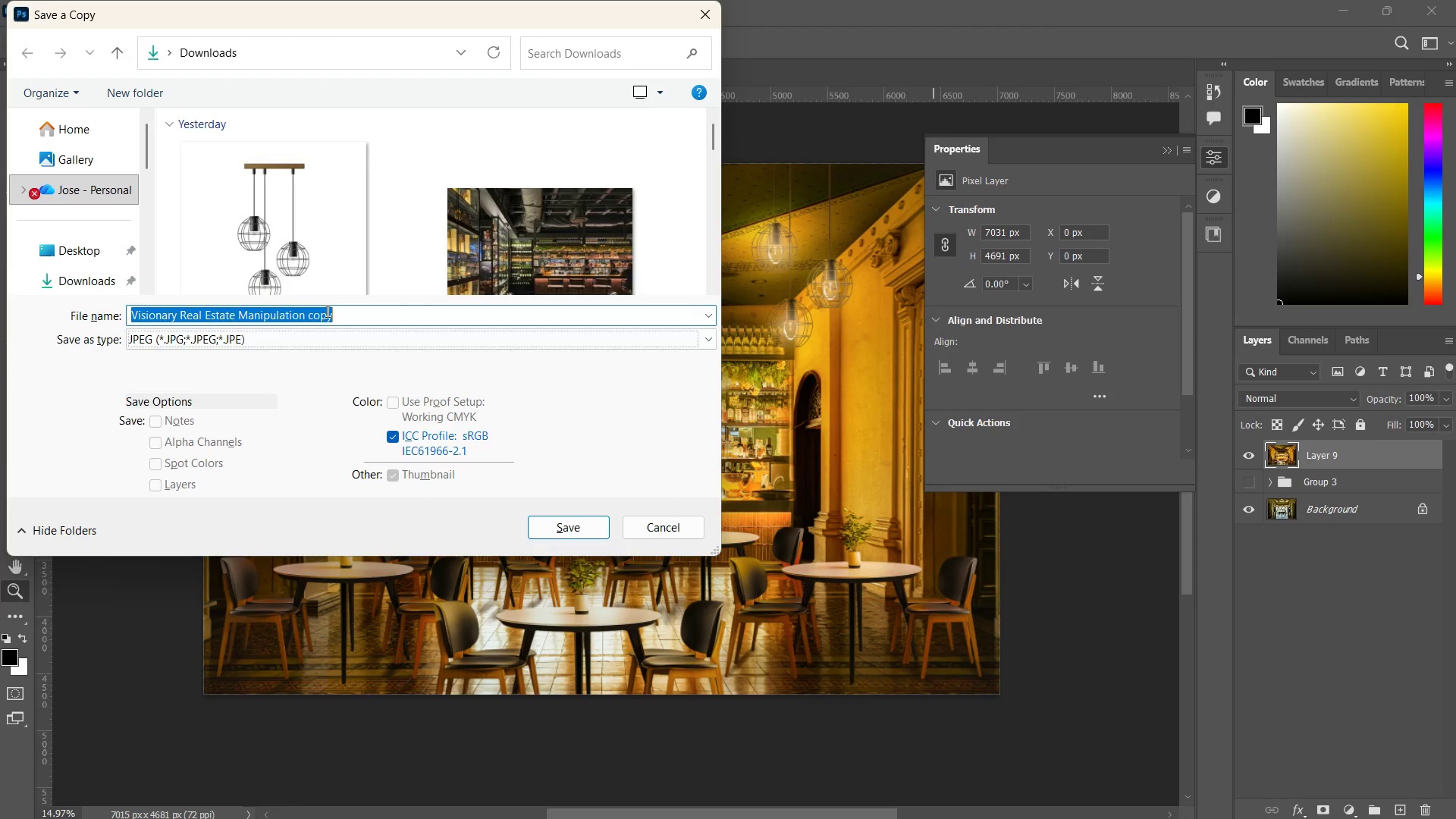 
key(Control+ControlLeft)
 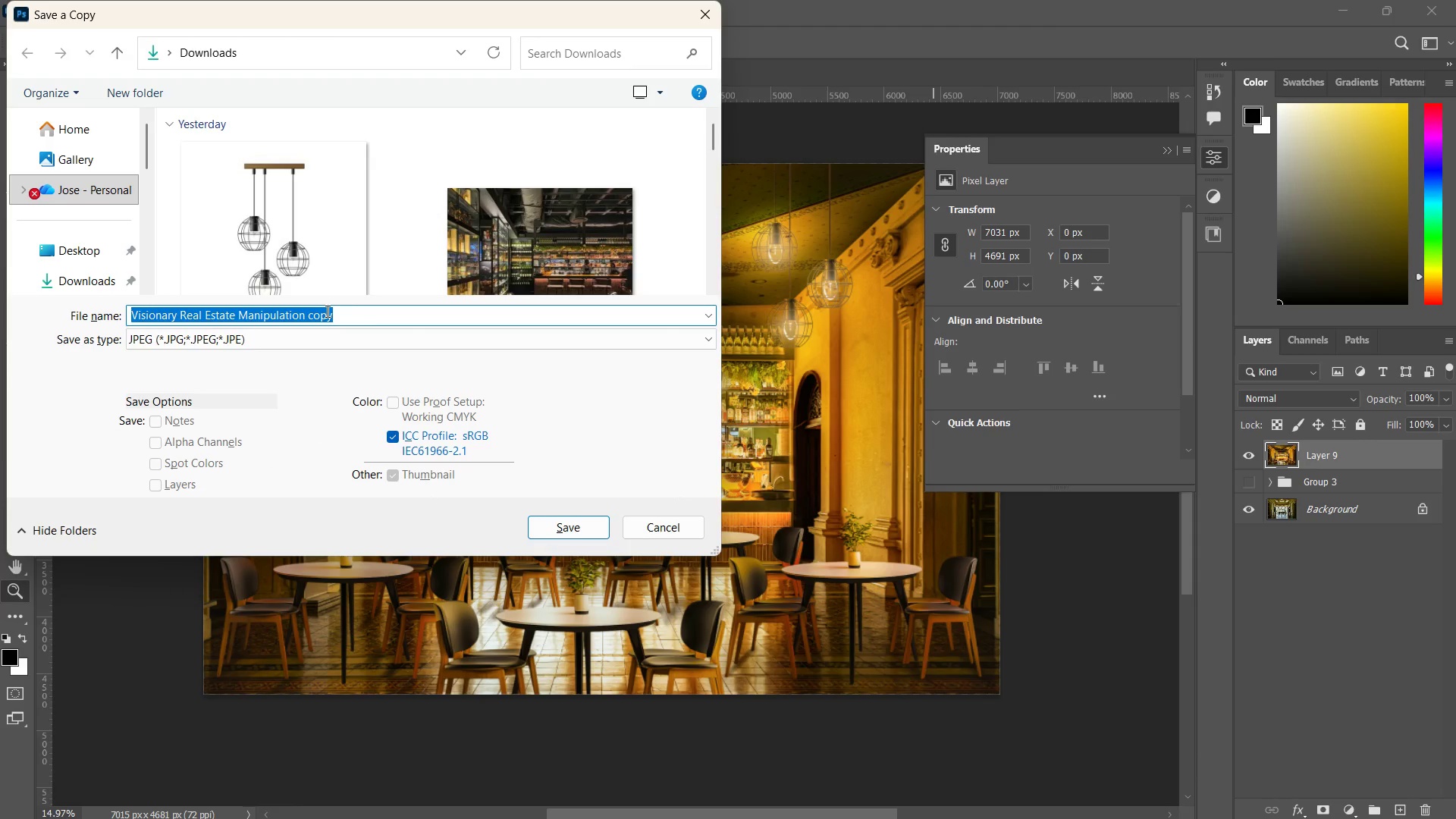 
key(Control+V)
 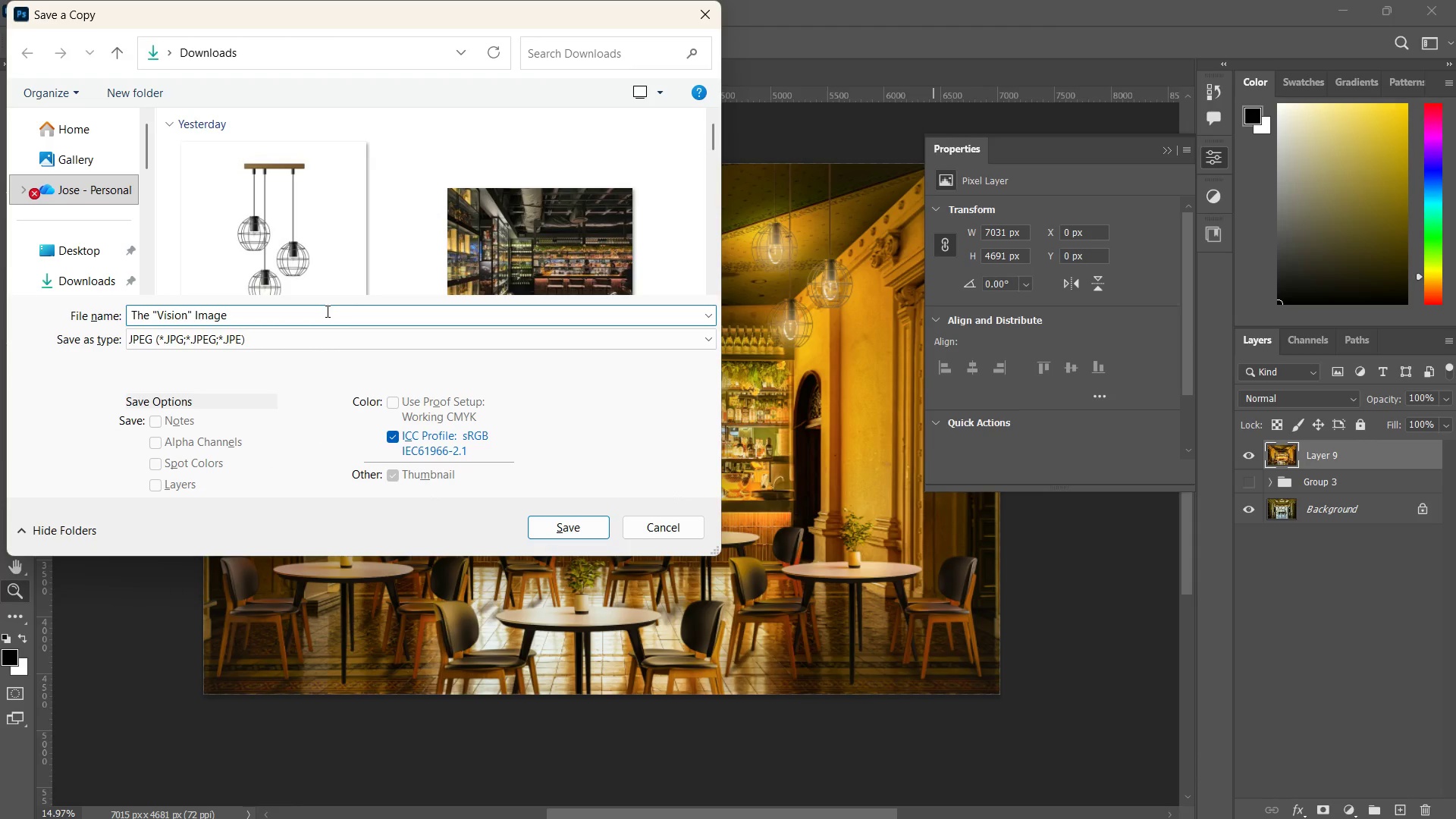 
wait(5.84)
 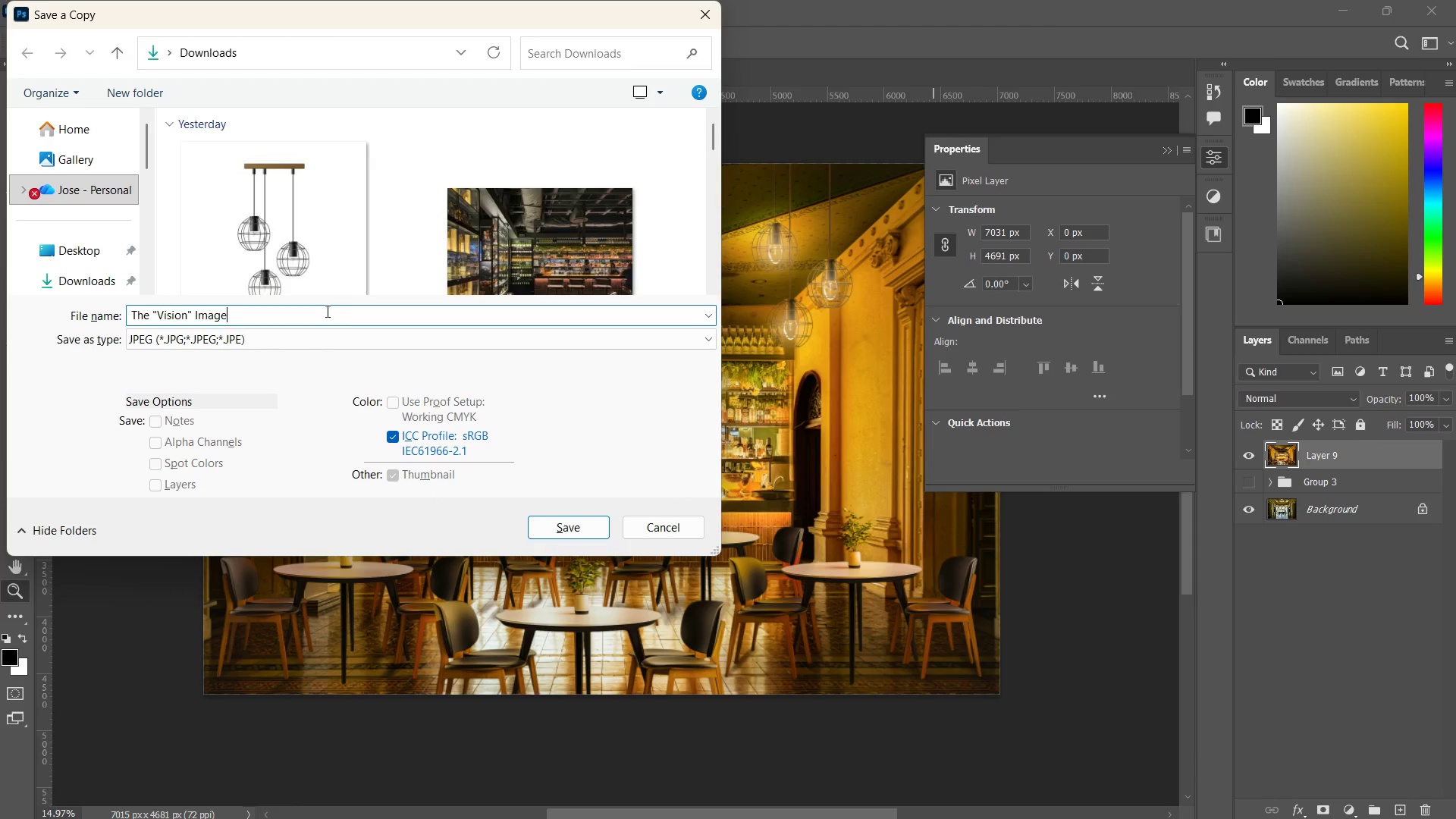 
key(Shift+Minus)
 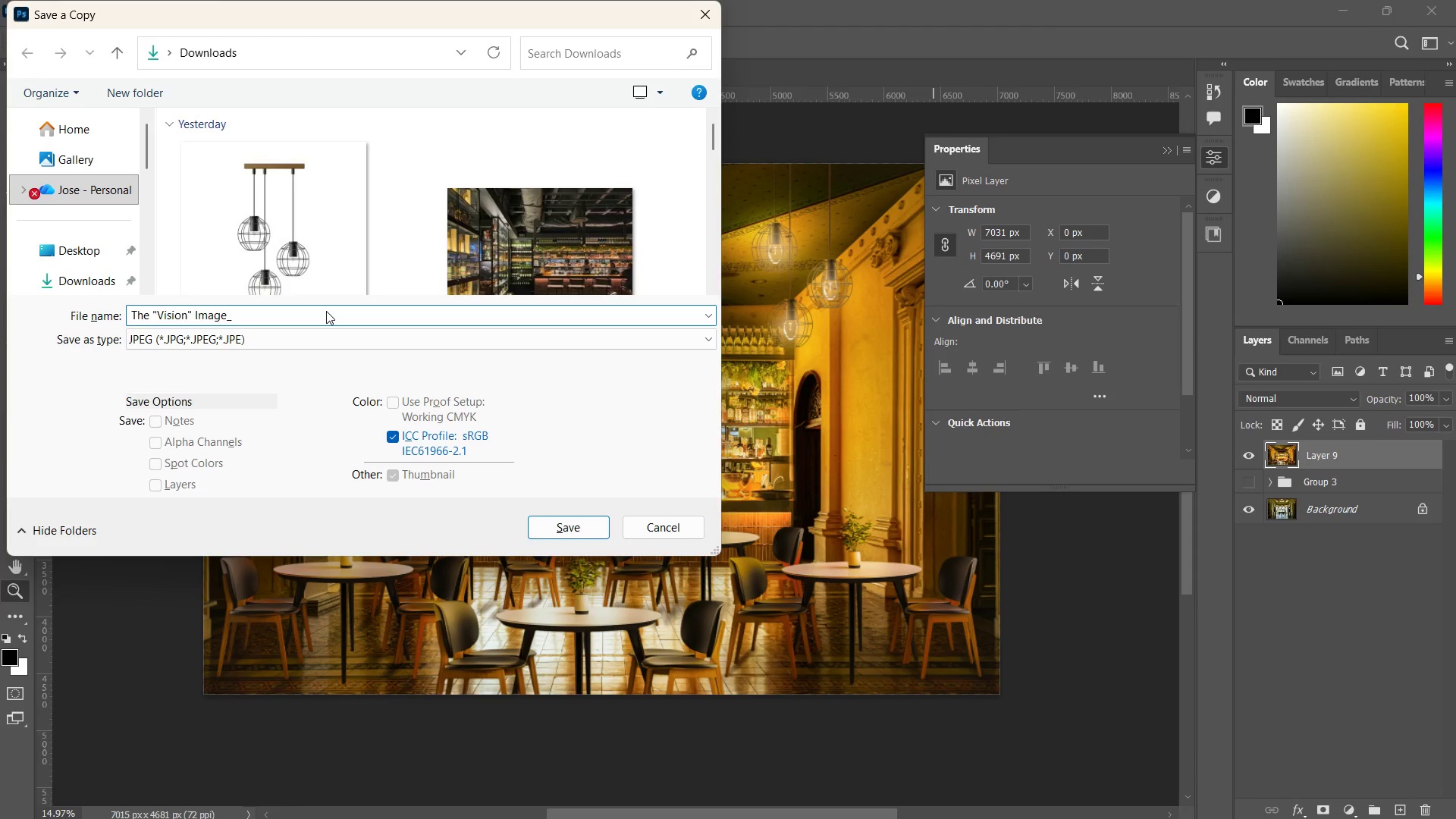 
key(Backspace)
 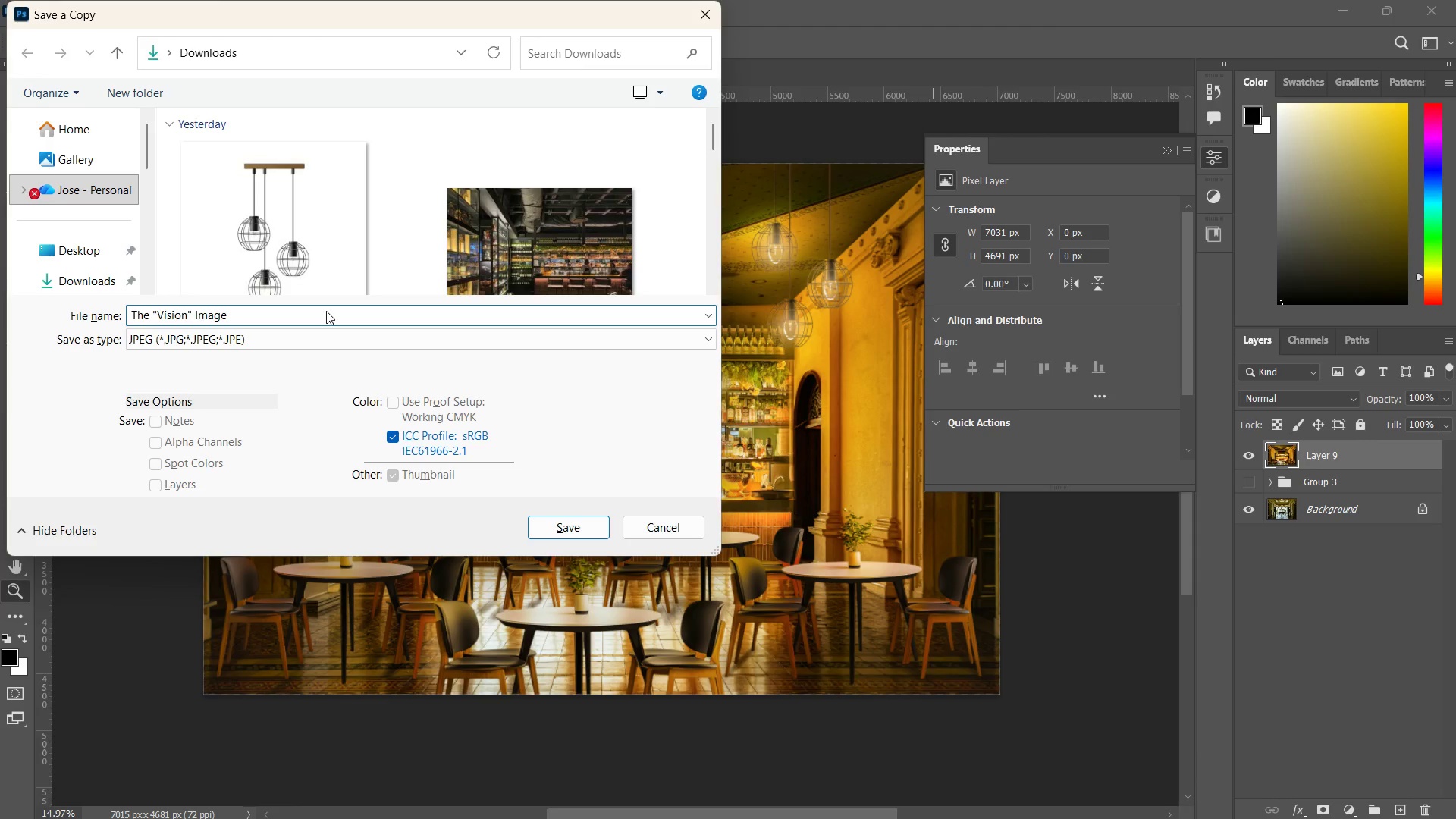 
key(Enter)
 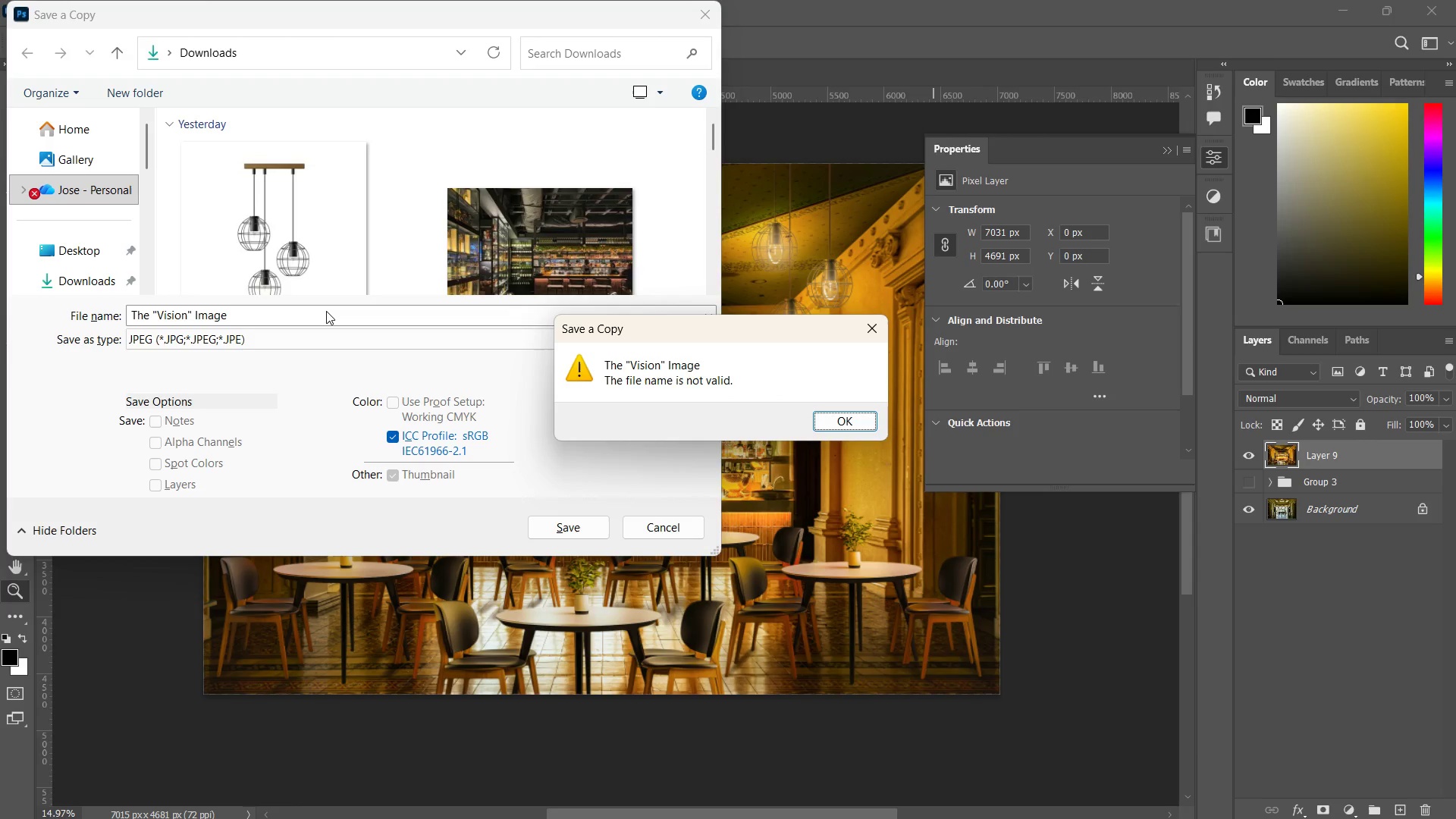 
key(Escape)
 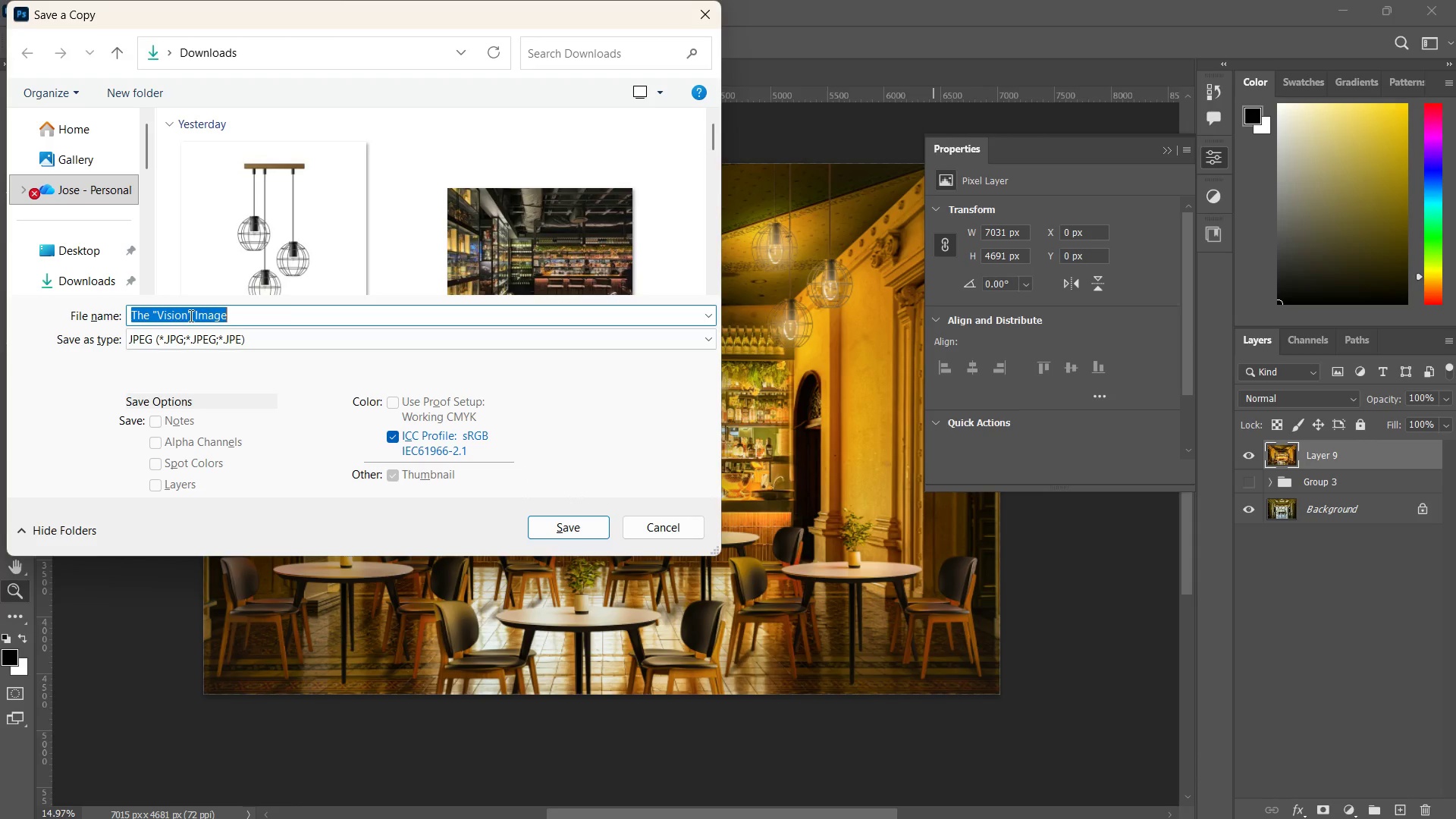 
left_click([189, 309])
 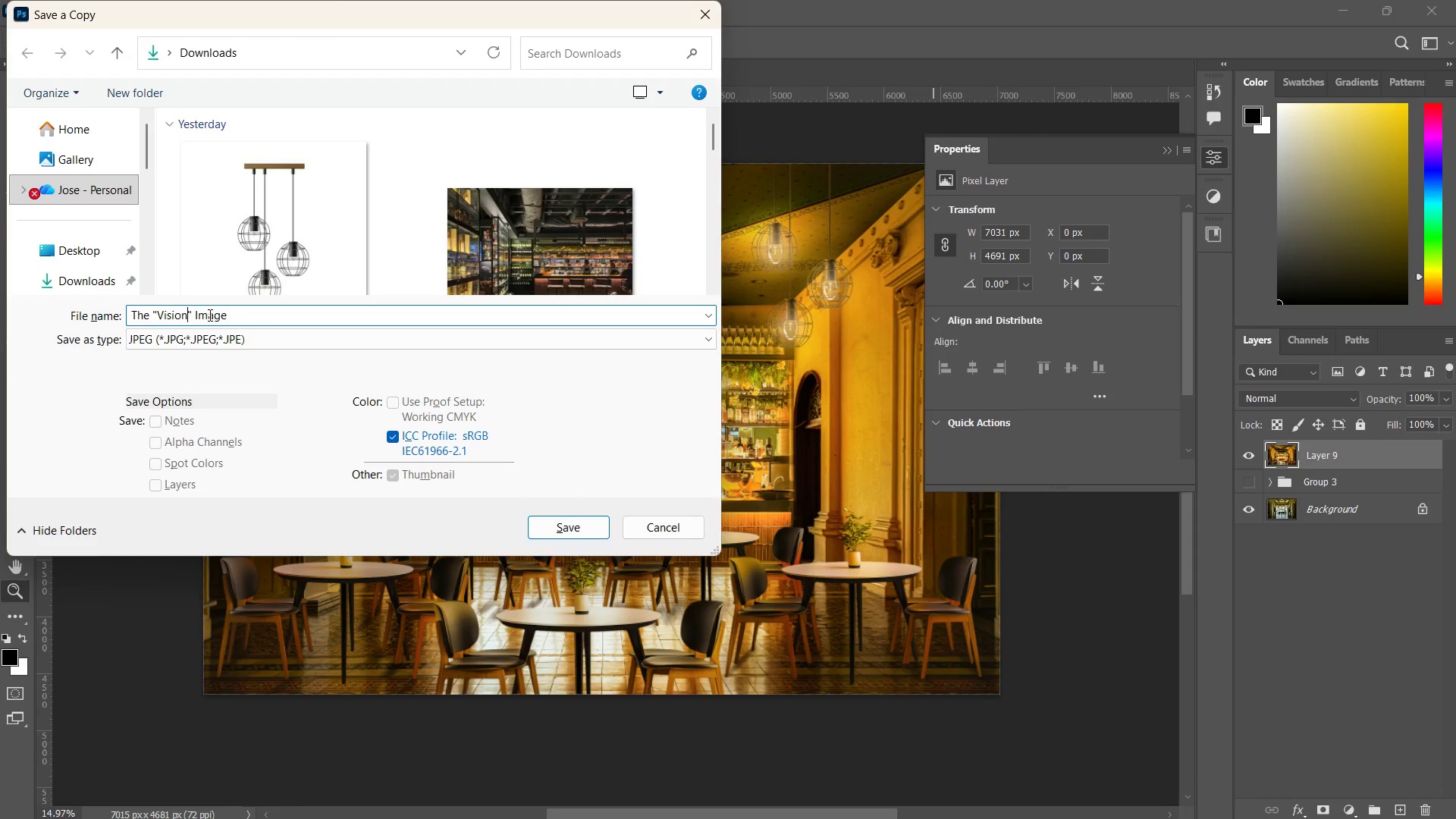 
key(ArrowRight)
 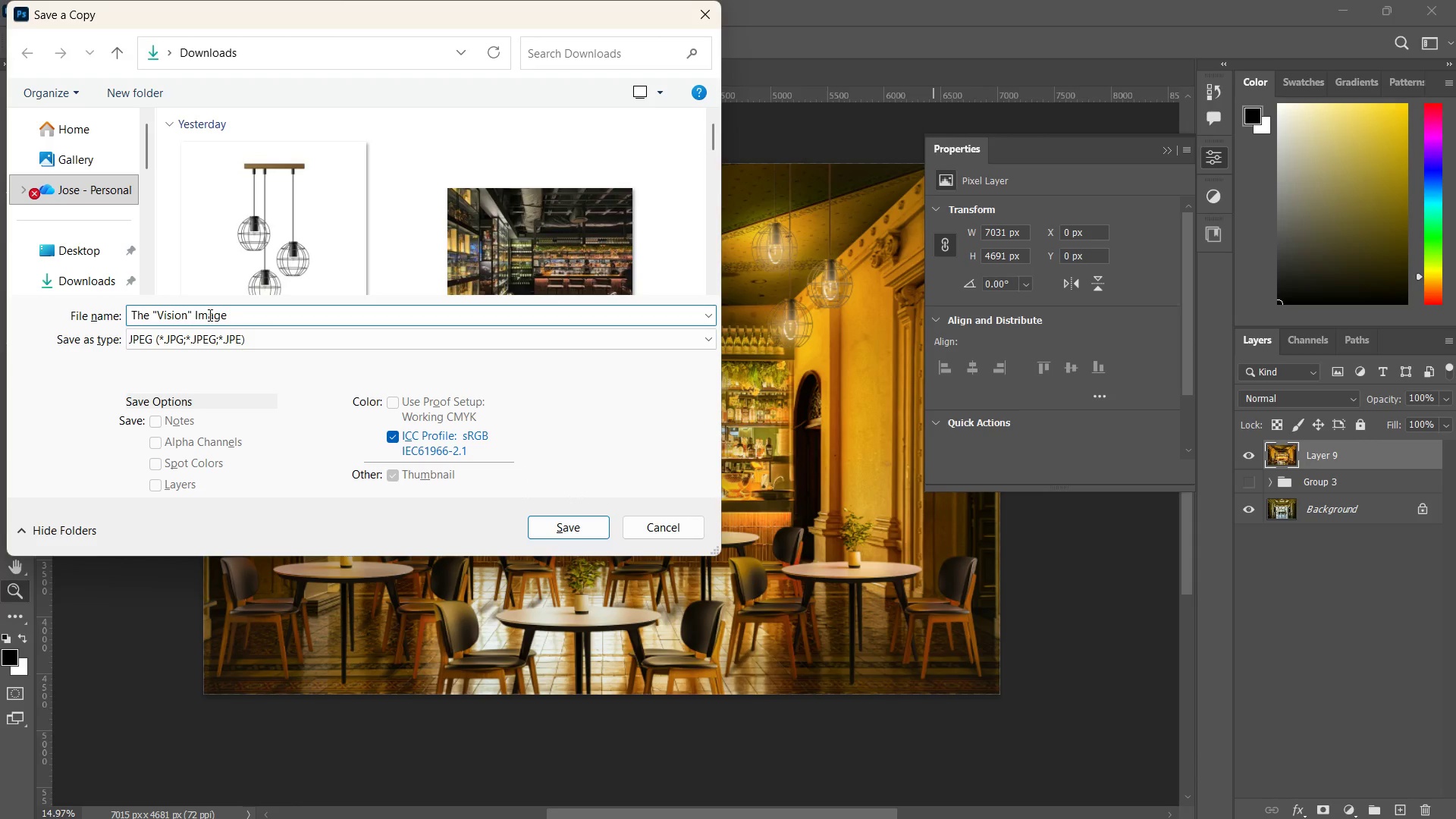 
key(Backspace)
 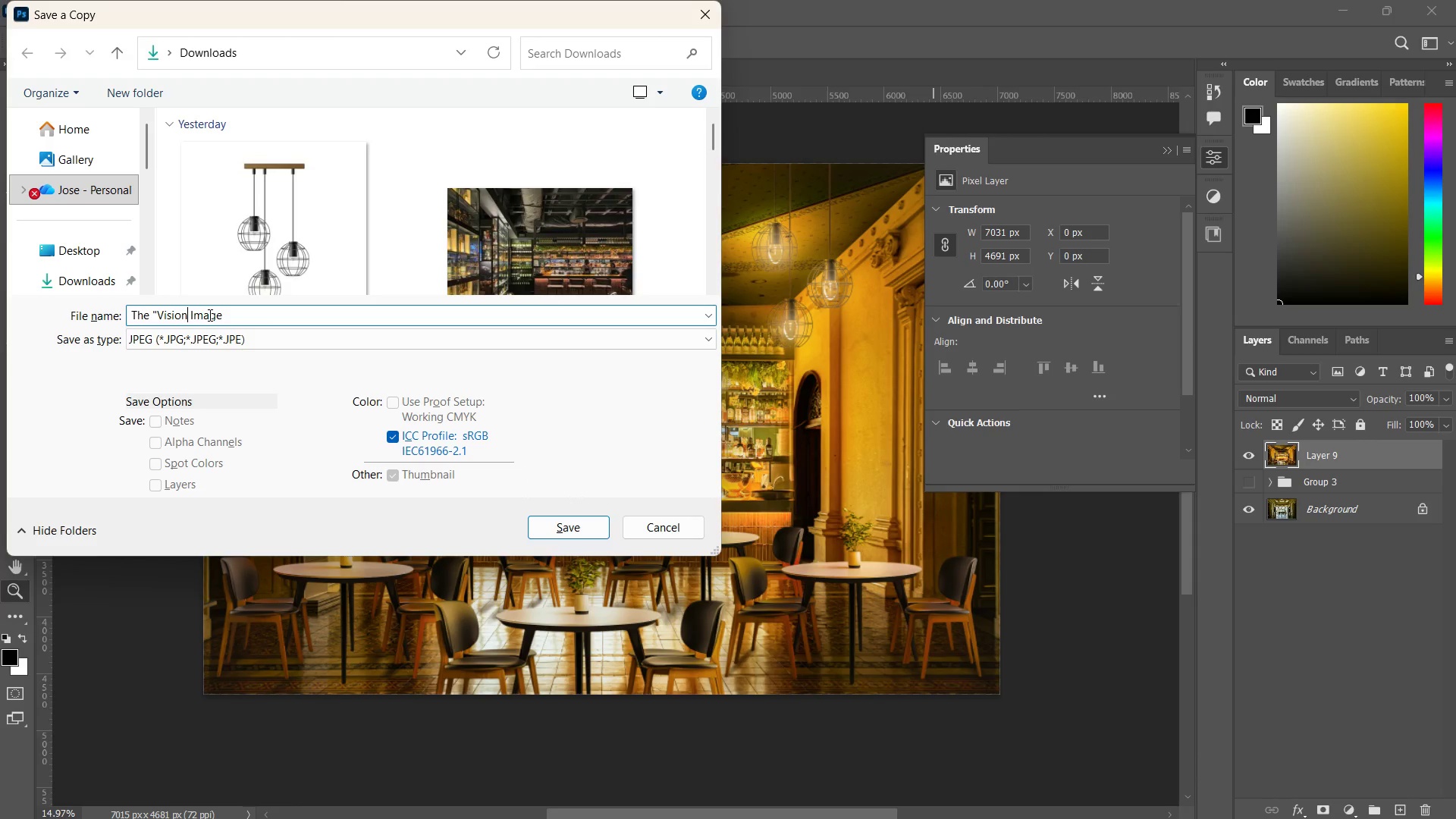 
key(ArrowRight)
 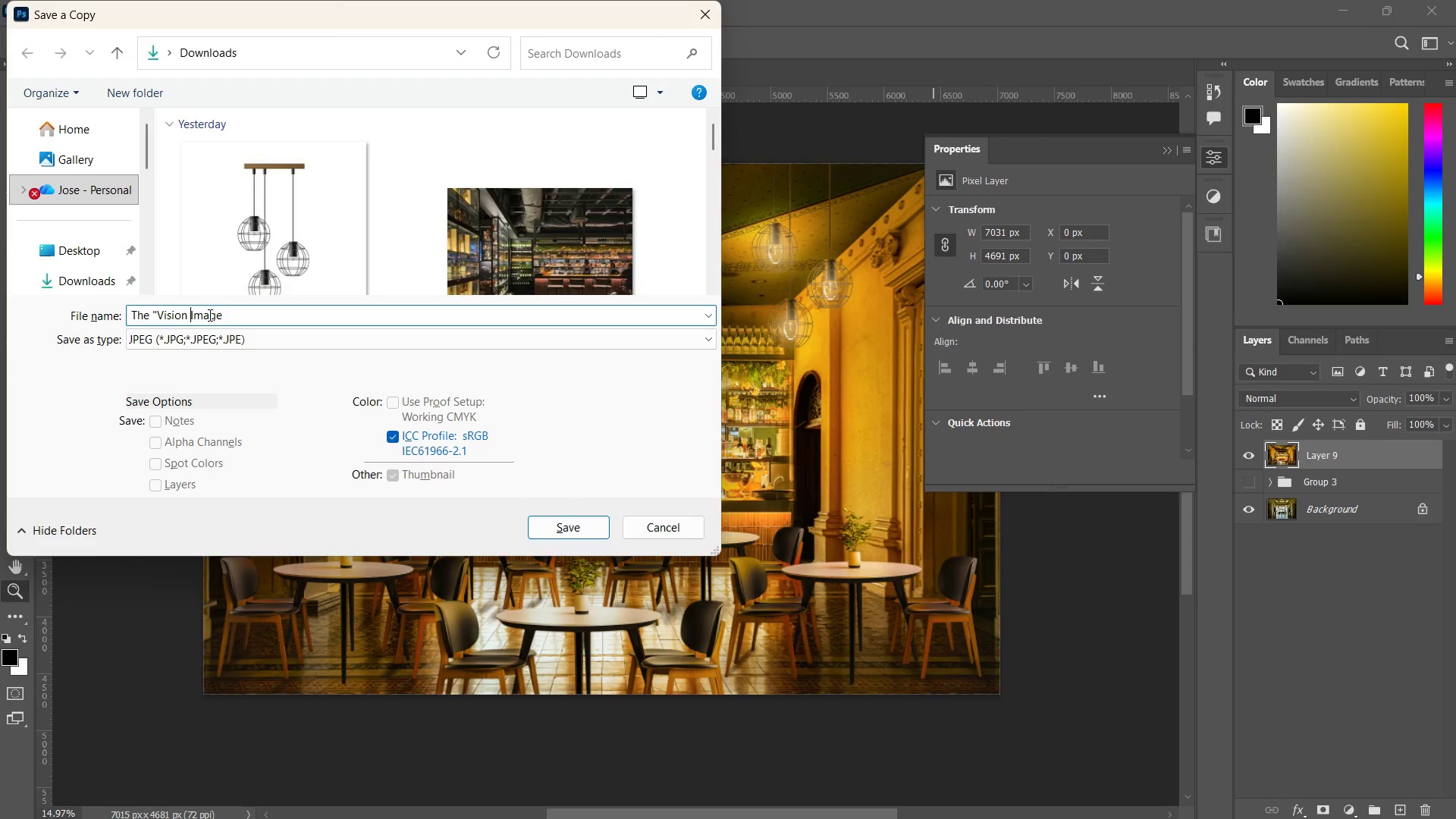 
key(Backspace)
 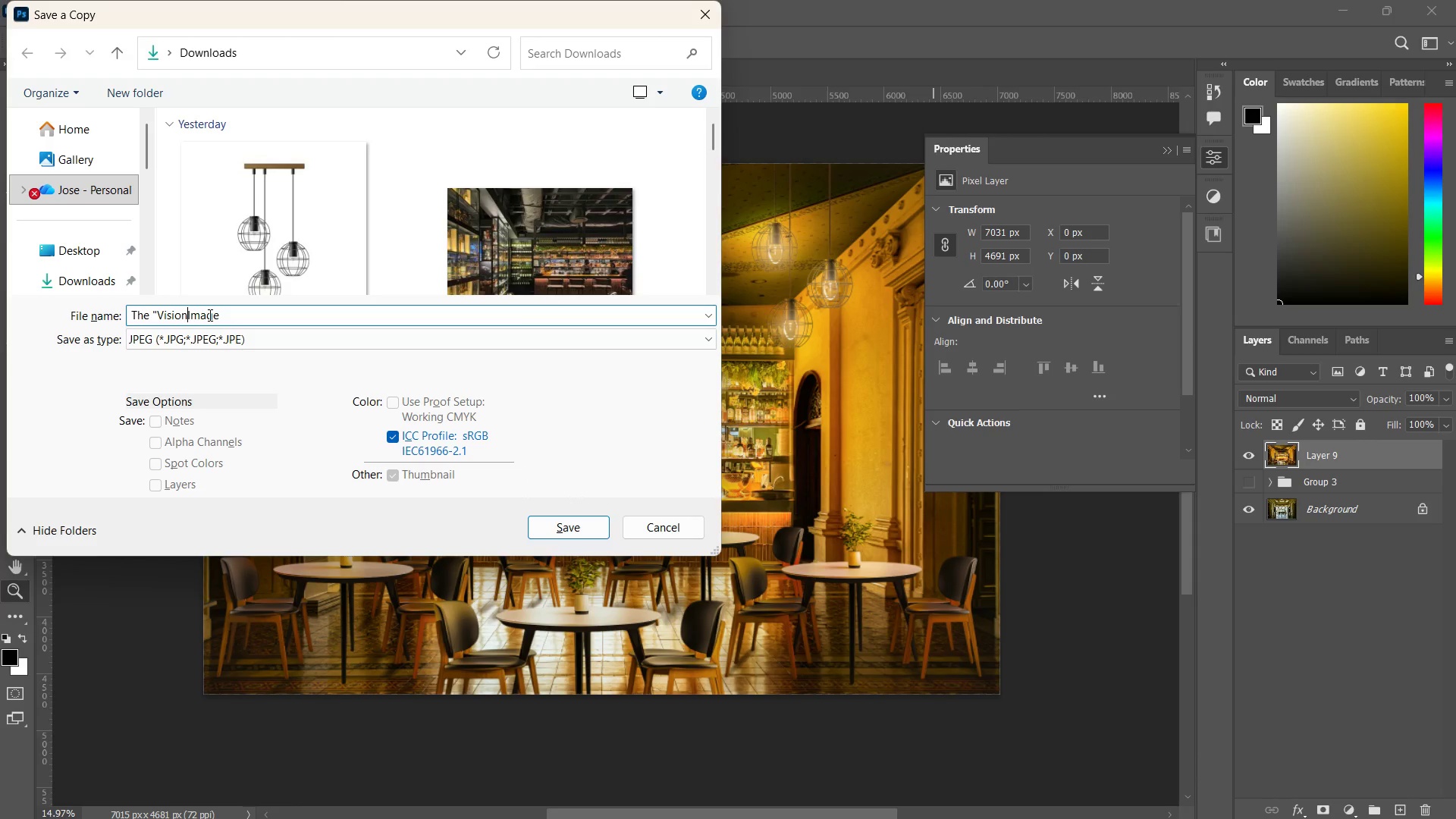 
key(Shift+Minus)
 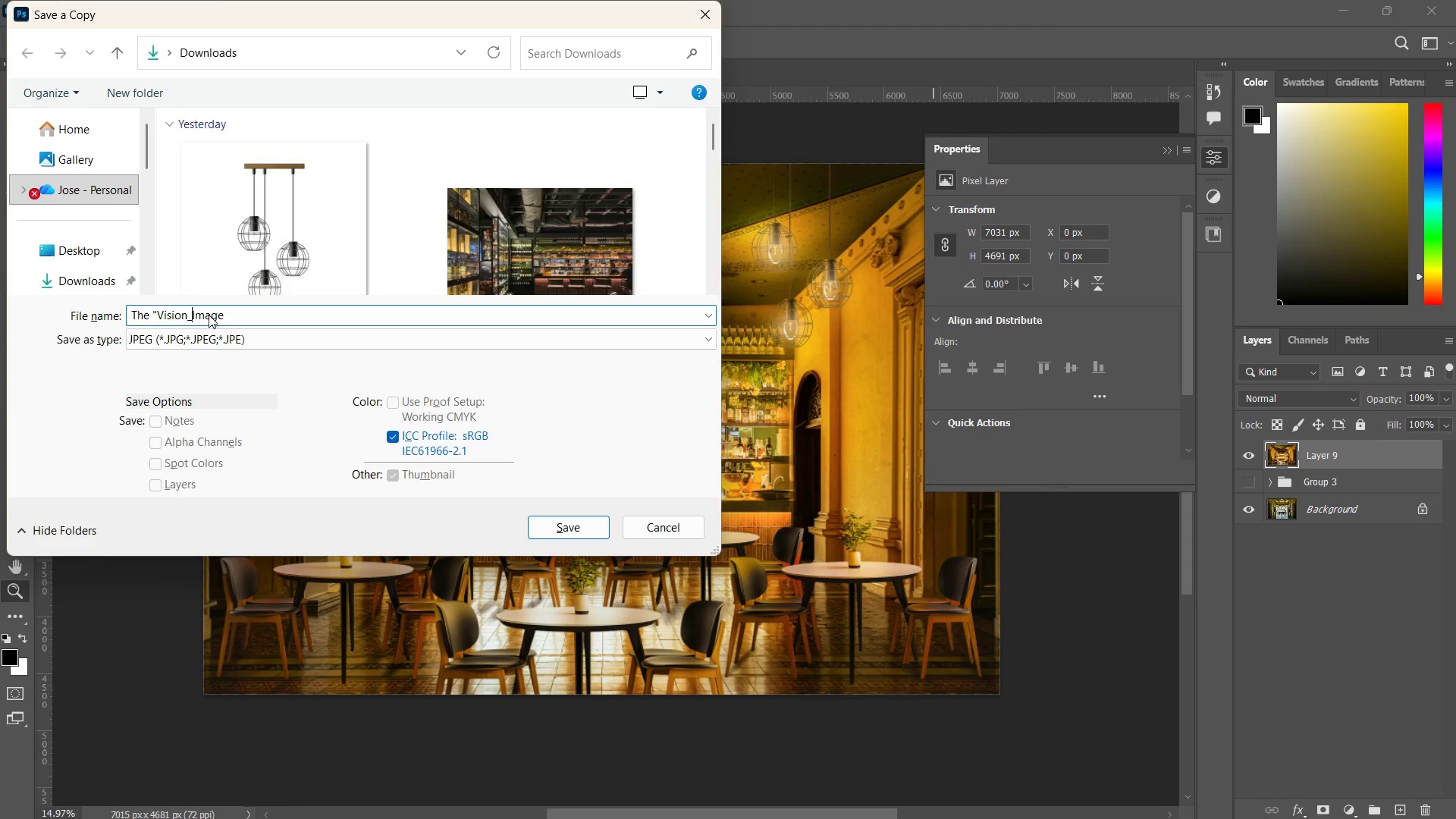 
key(ArrowLeft)
 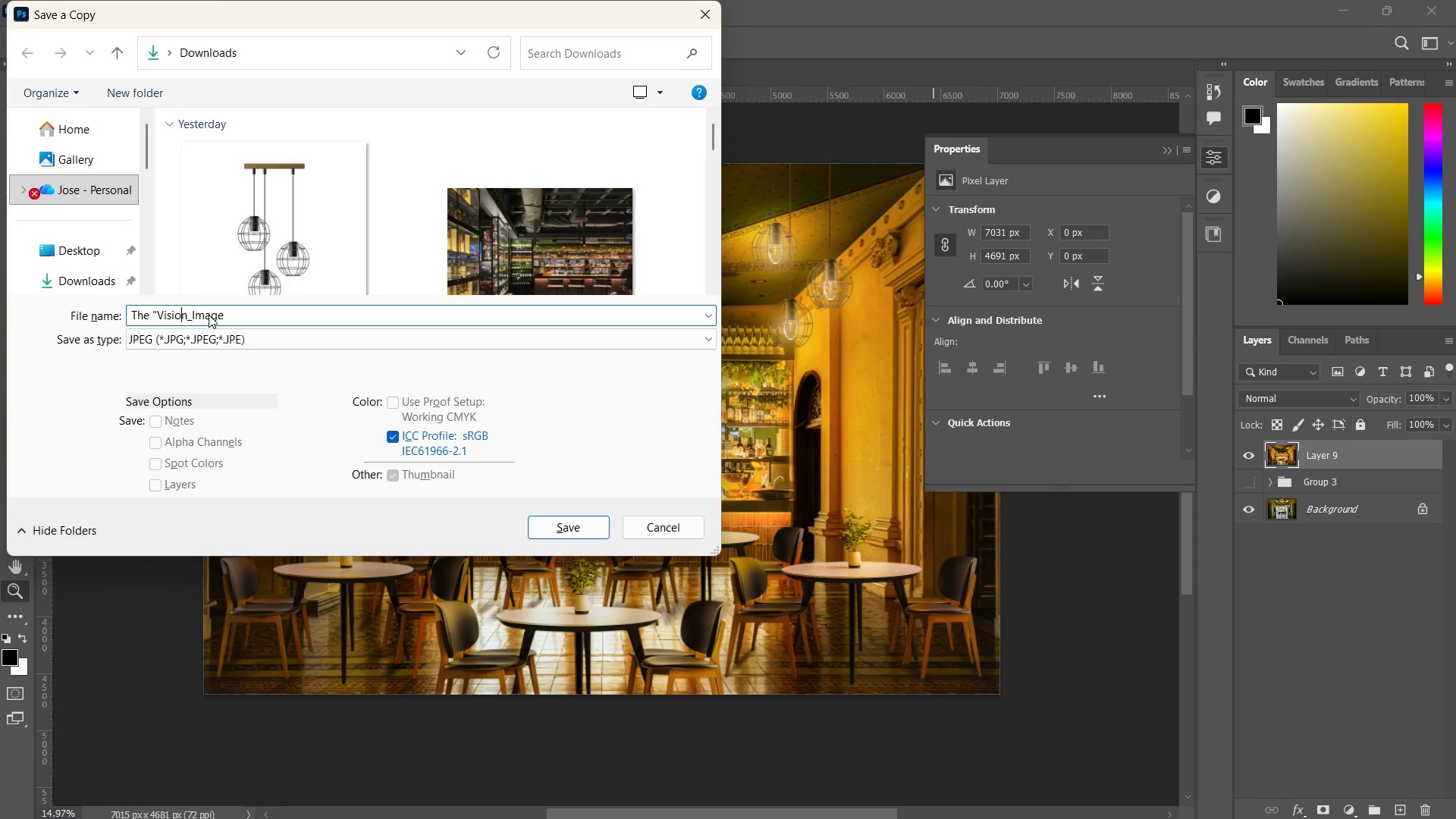 
key(ArrowLeft)
 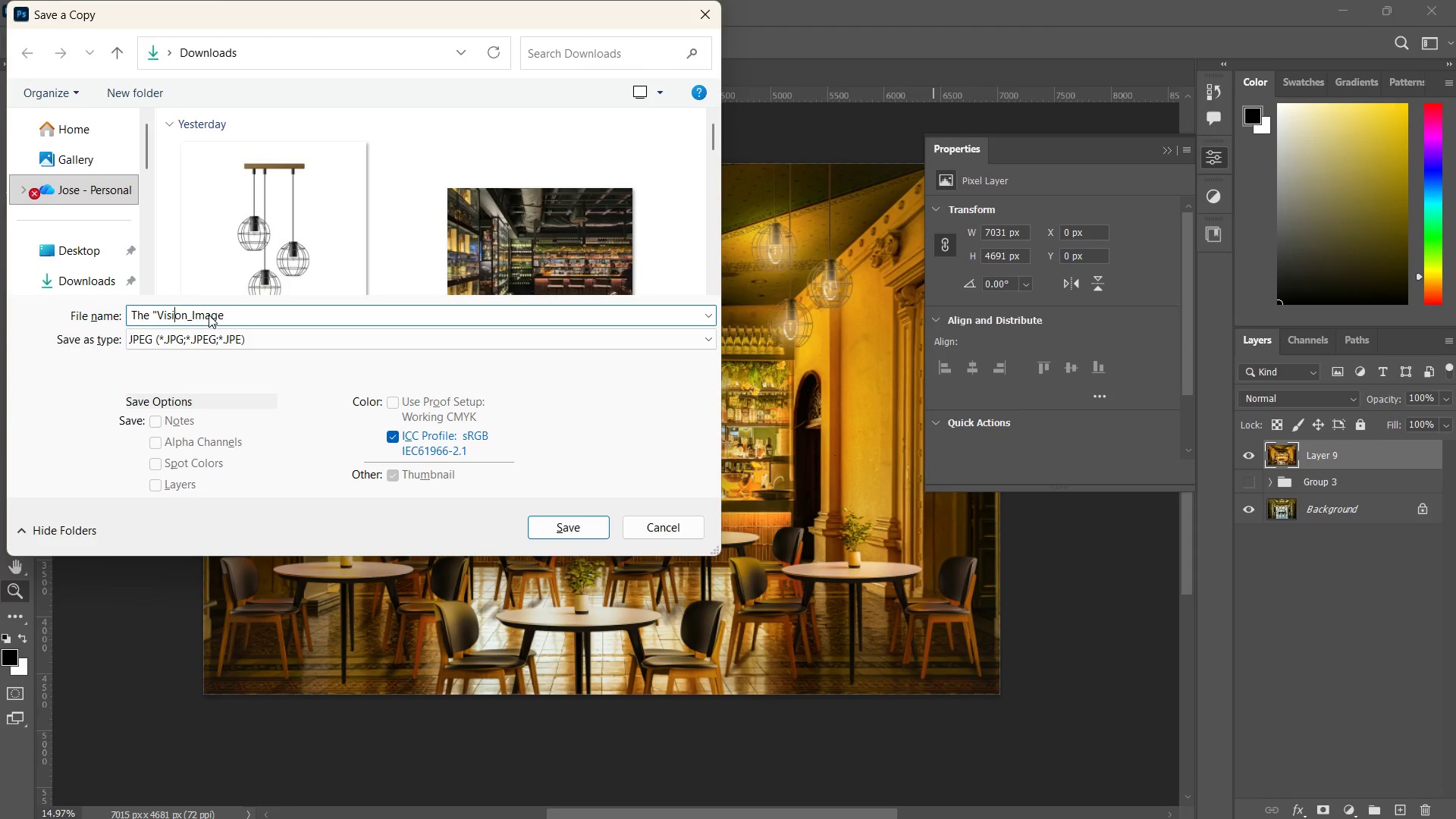 
key(ArrowLeft)
 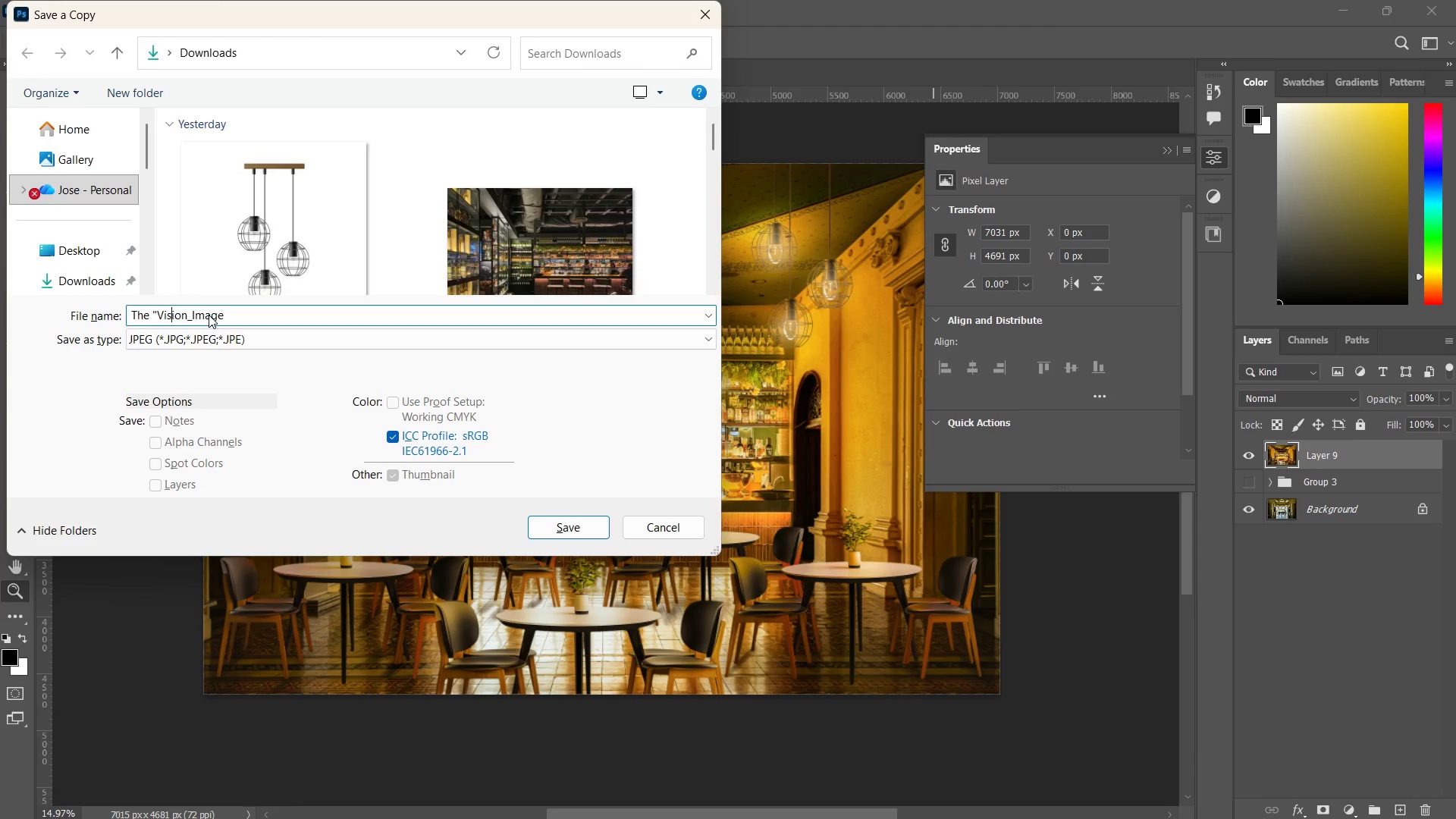 
key(ArrowLeft)
 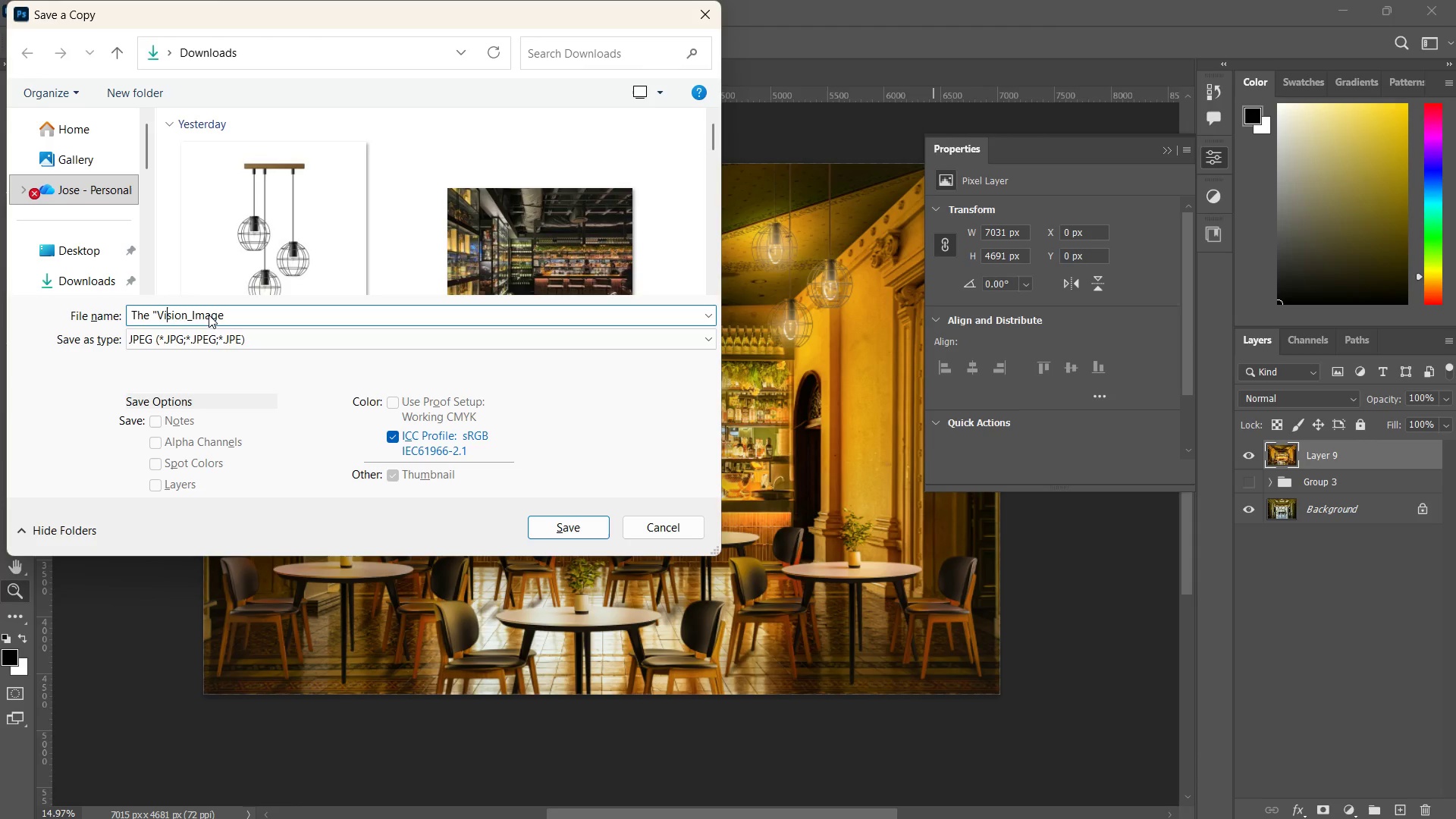 
key(ArrowLeft)
 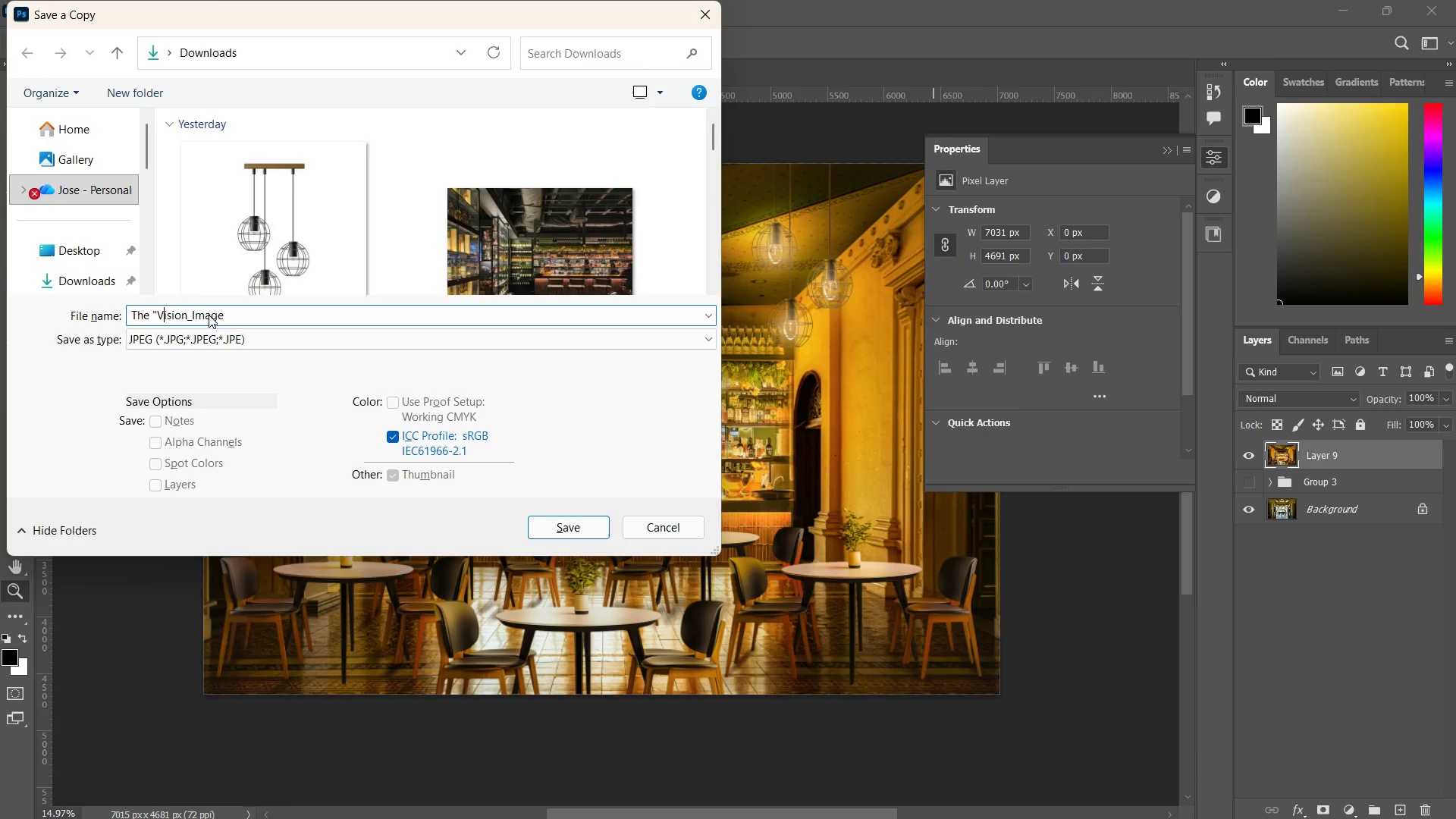 
key(ArrowLeft)
 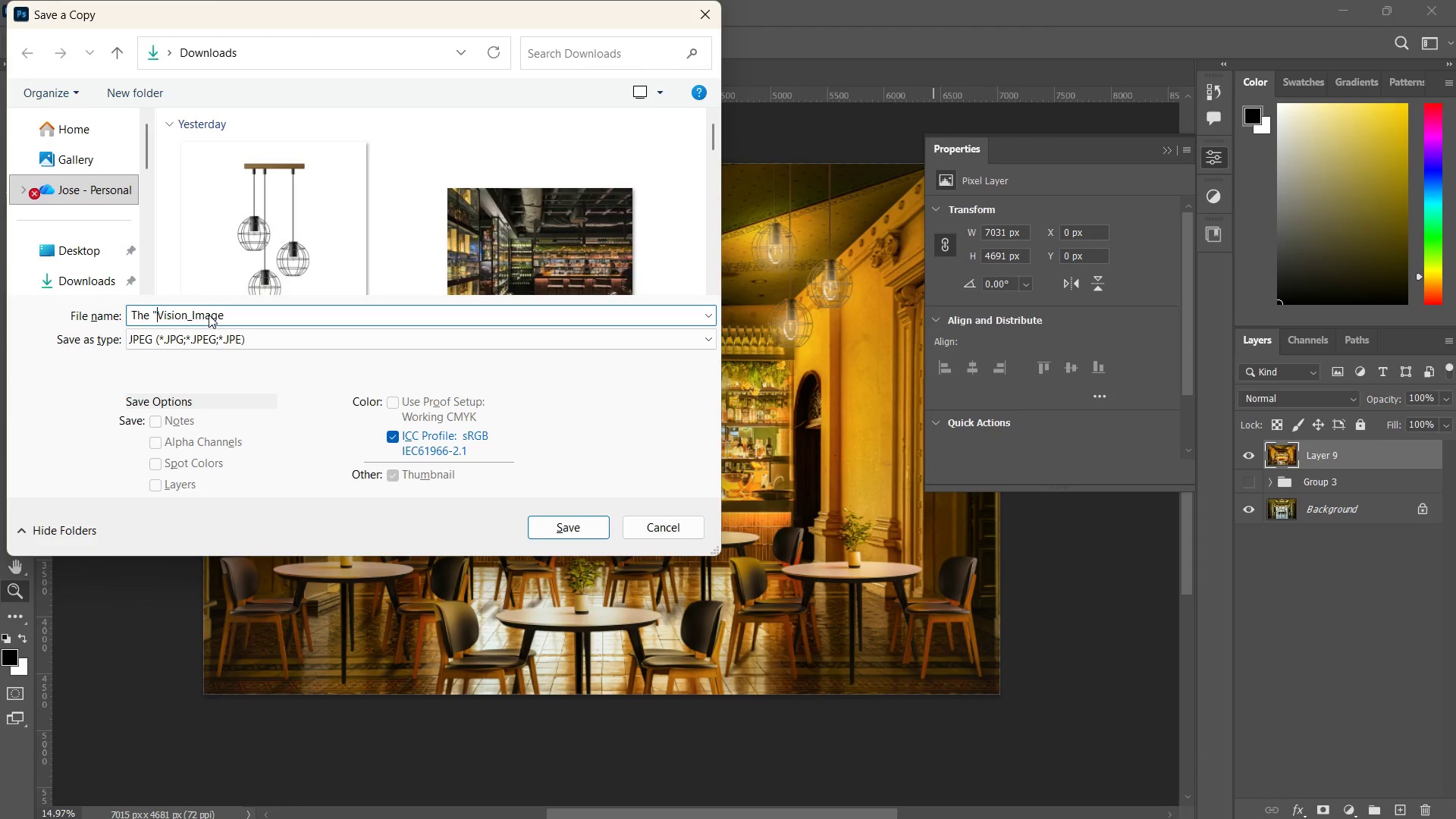 
key(ArrowLeft)
 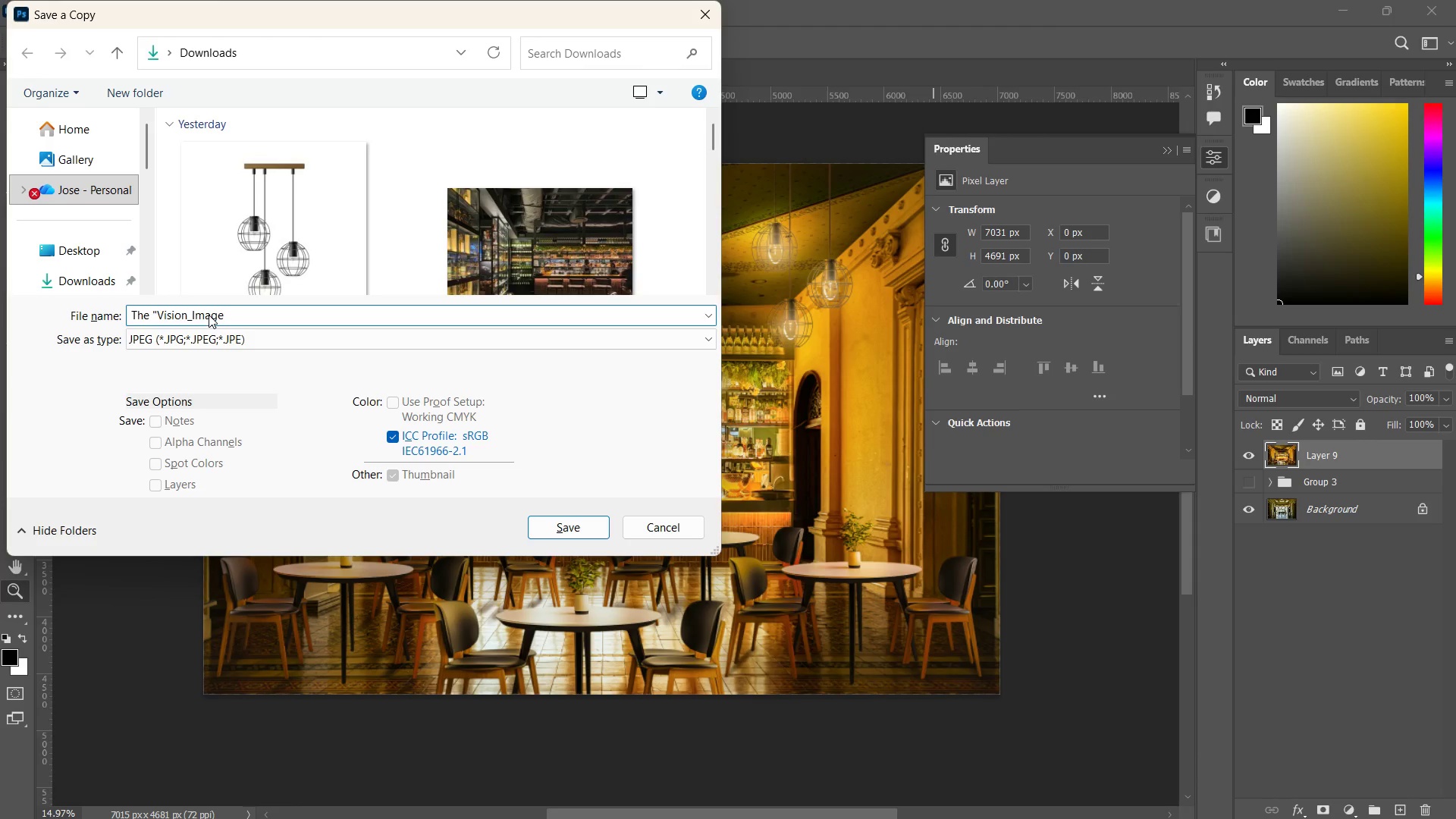 
key(Backspace)
 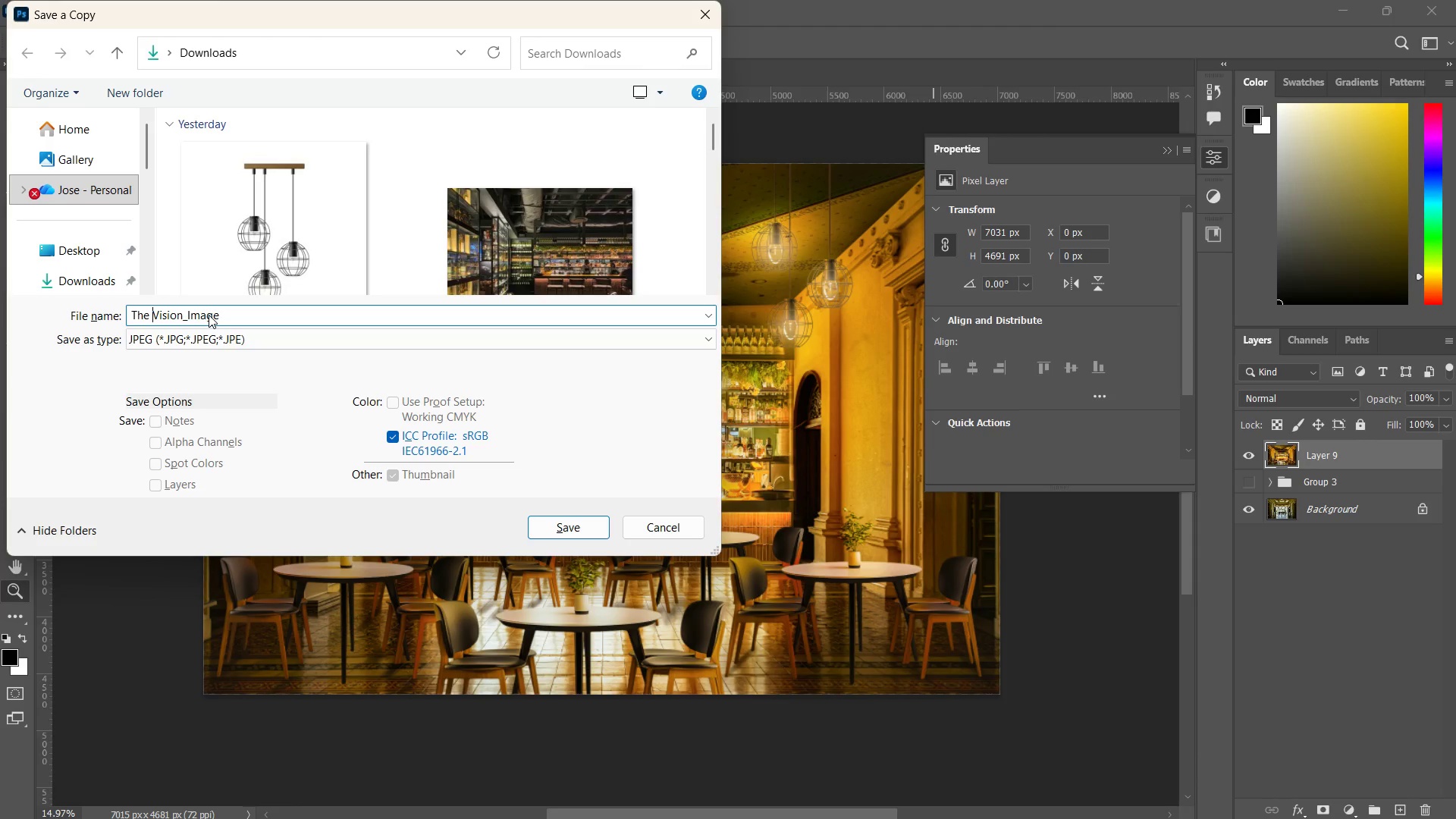 
key(Shift+Minus)
 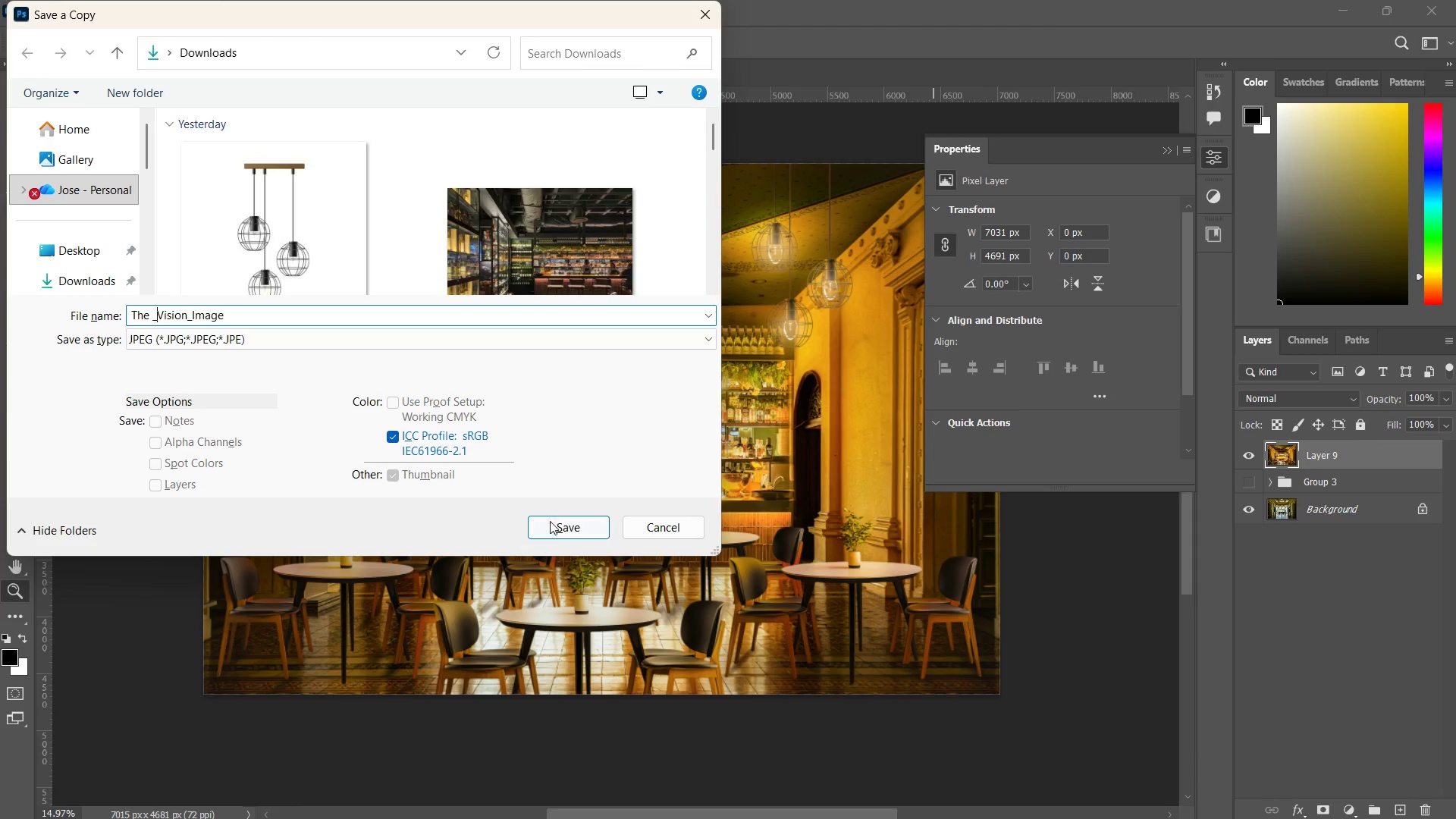 
left_click([560, 529])
 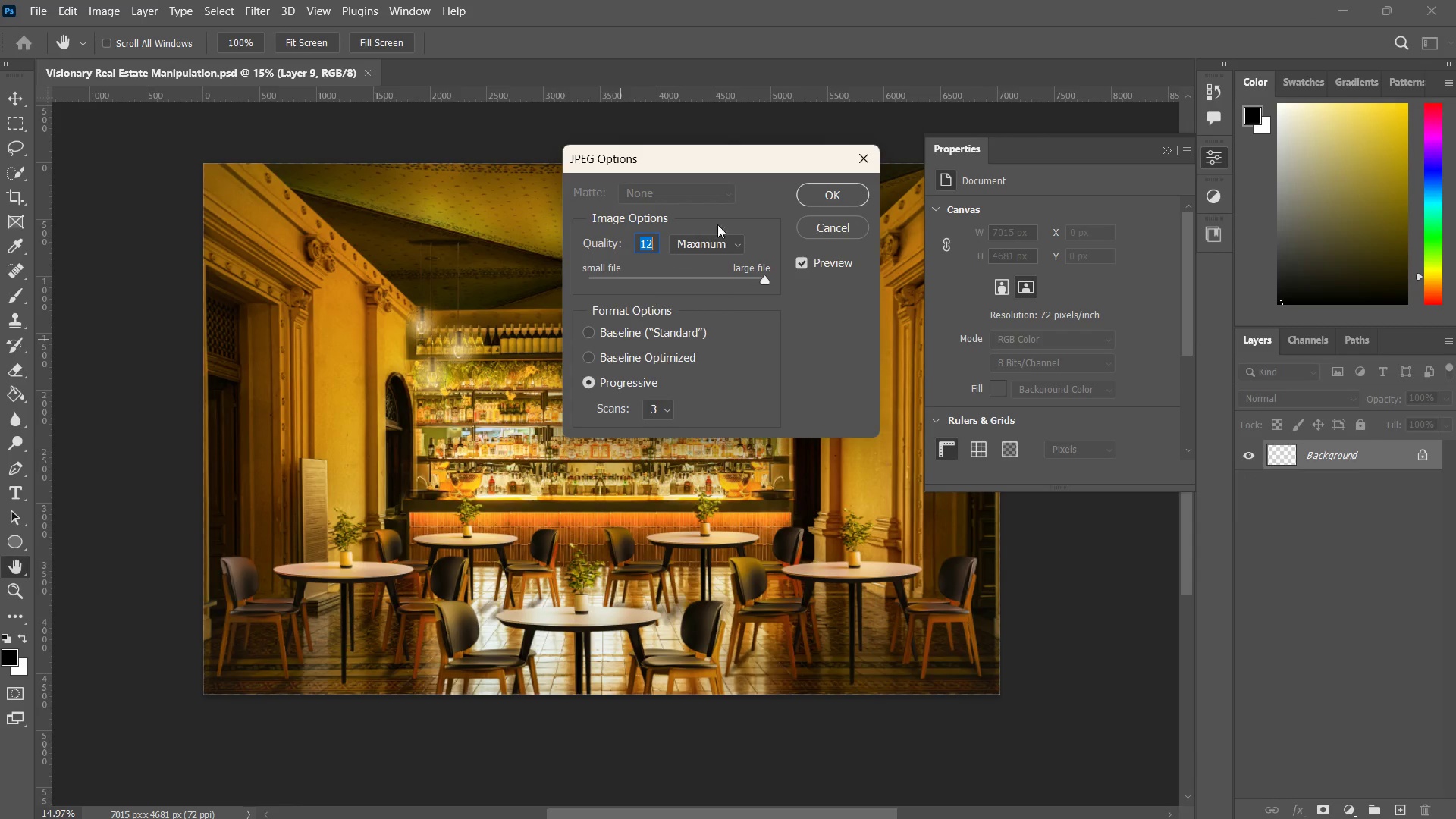 
left_click([821, 197])
 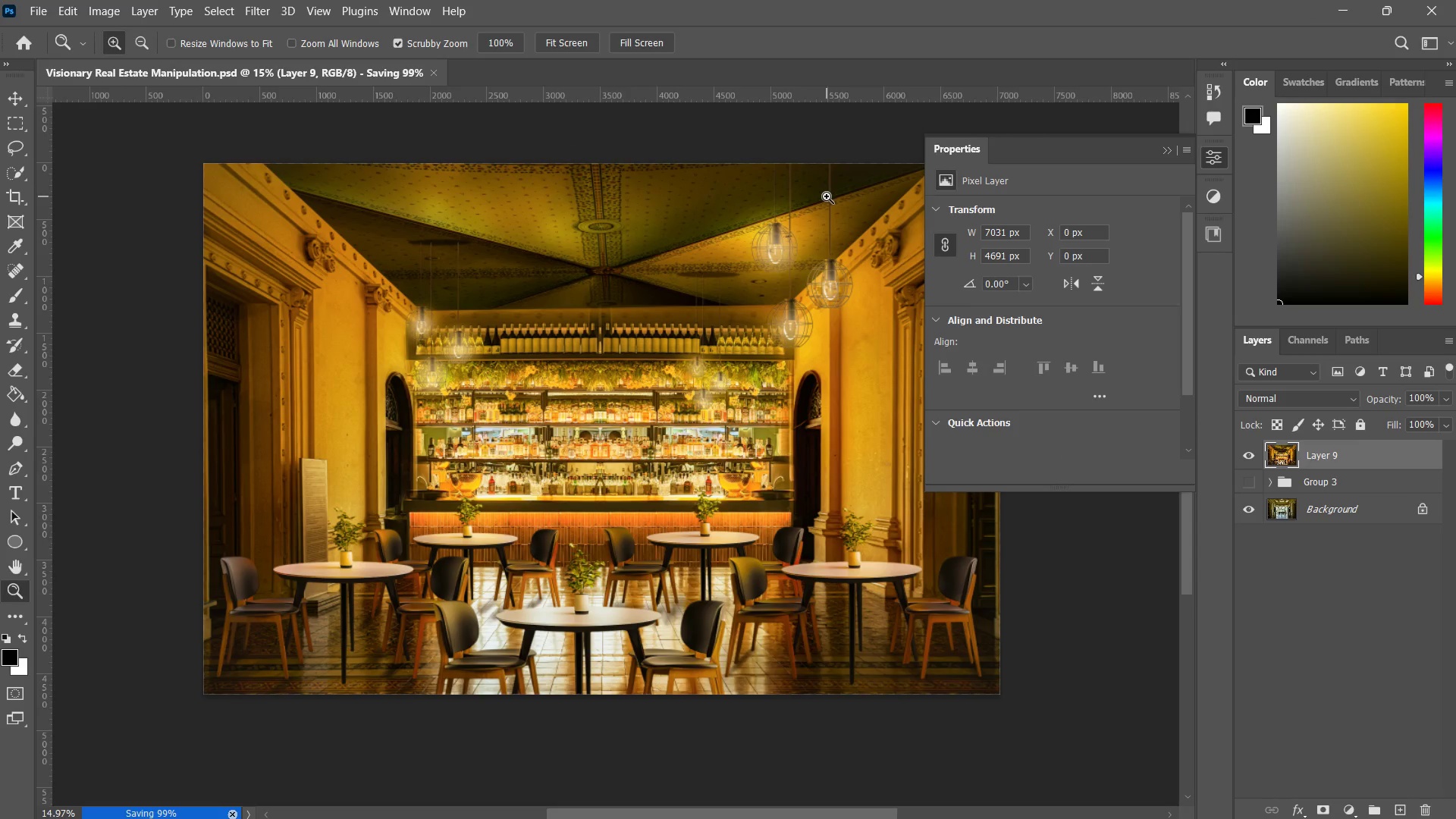 
key(Control+S)
 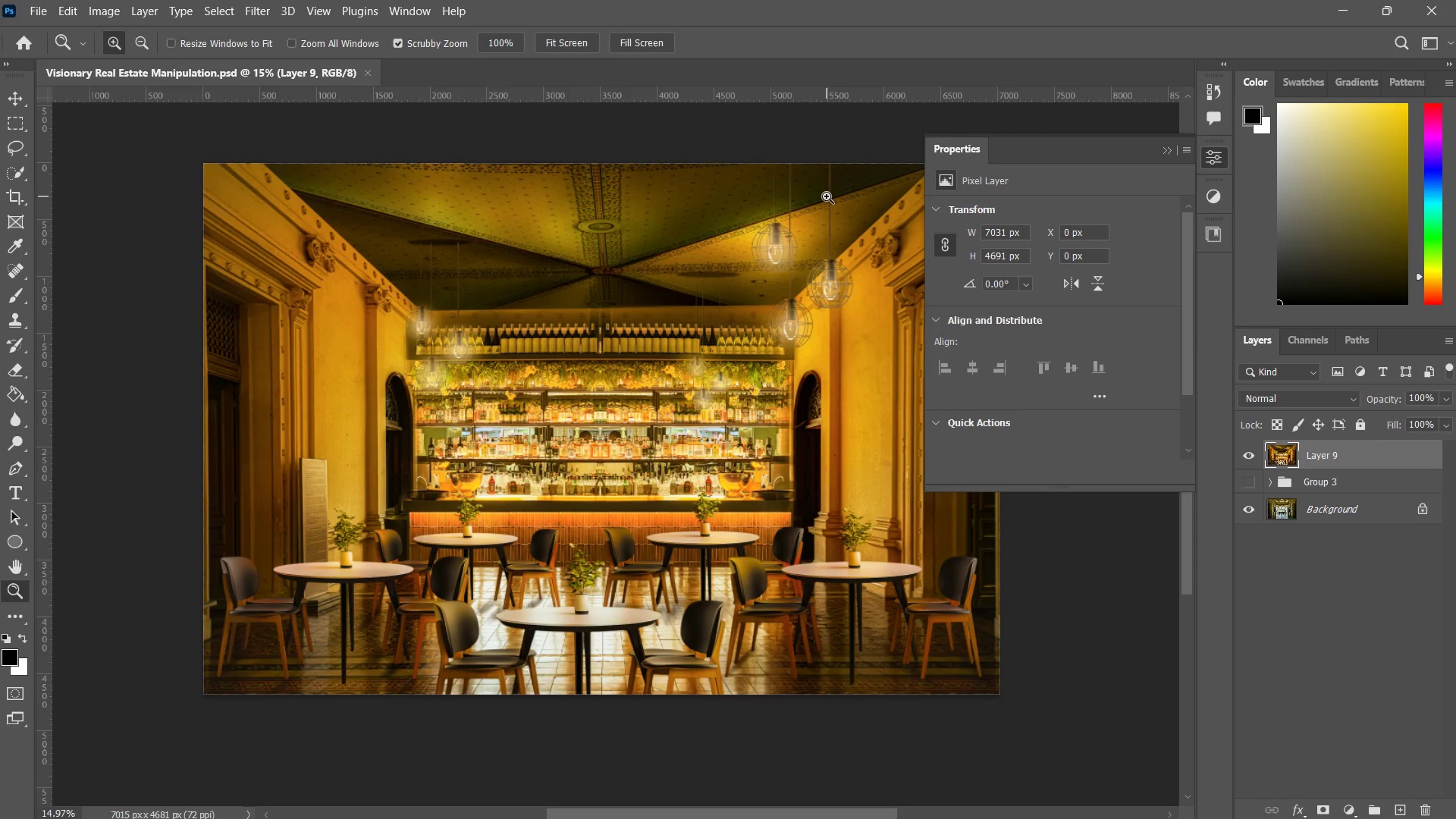 
key(Control+Space)
 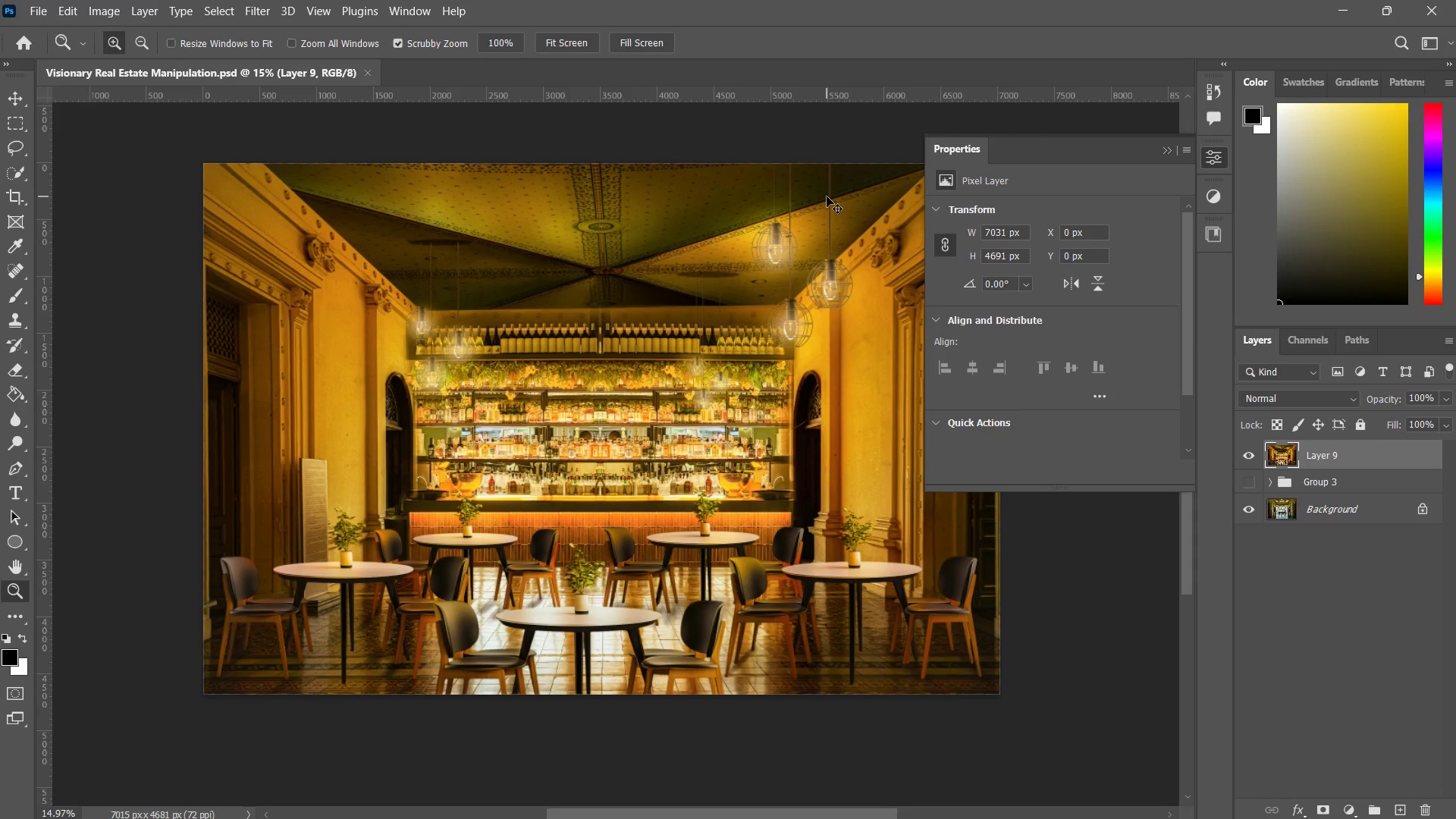 
key(Alt+Control+AltLeft)
 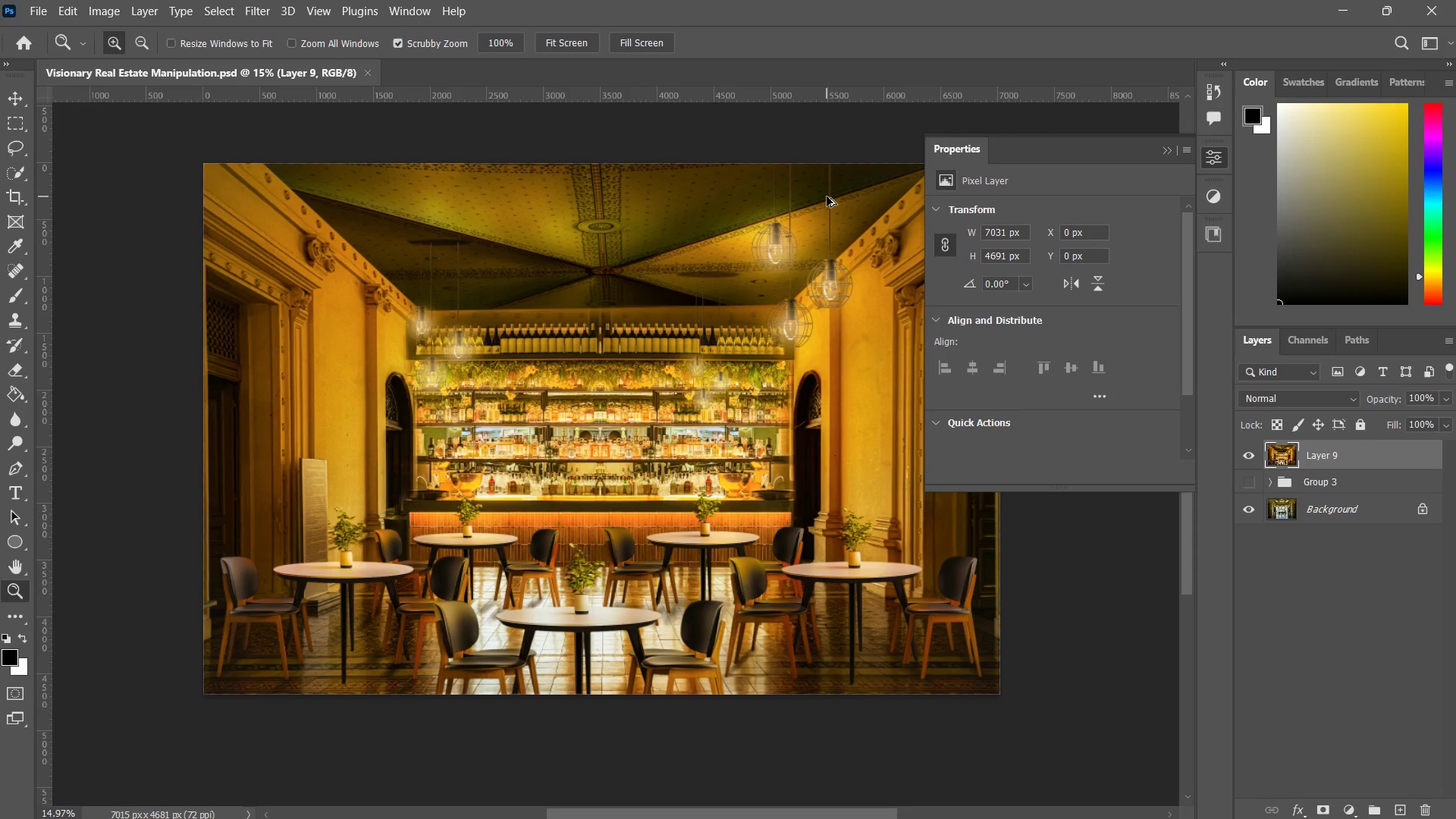 
key(Alt+Control+I)
 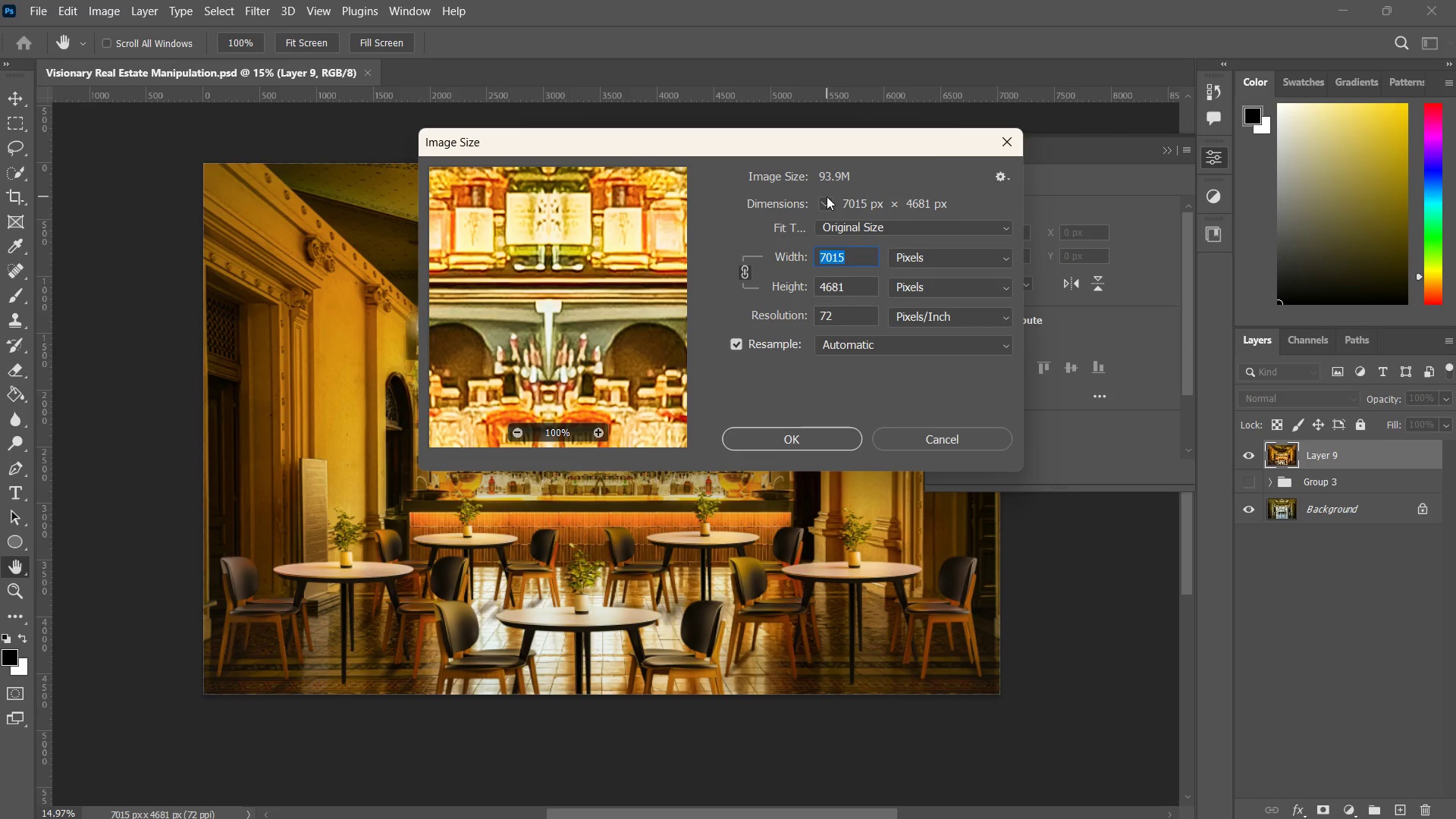 
key(Escape)
 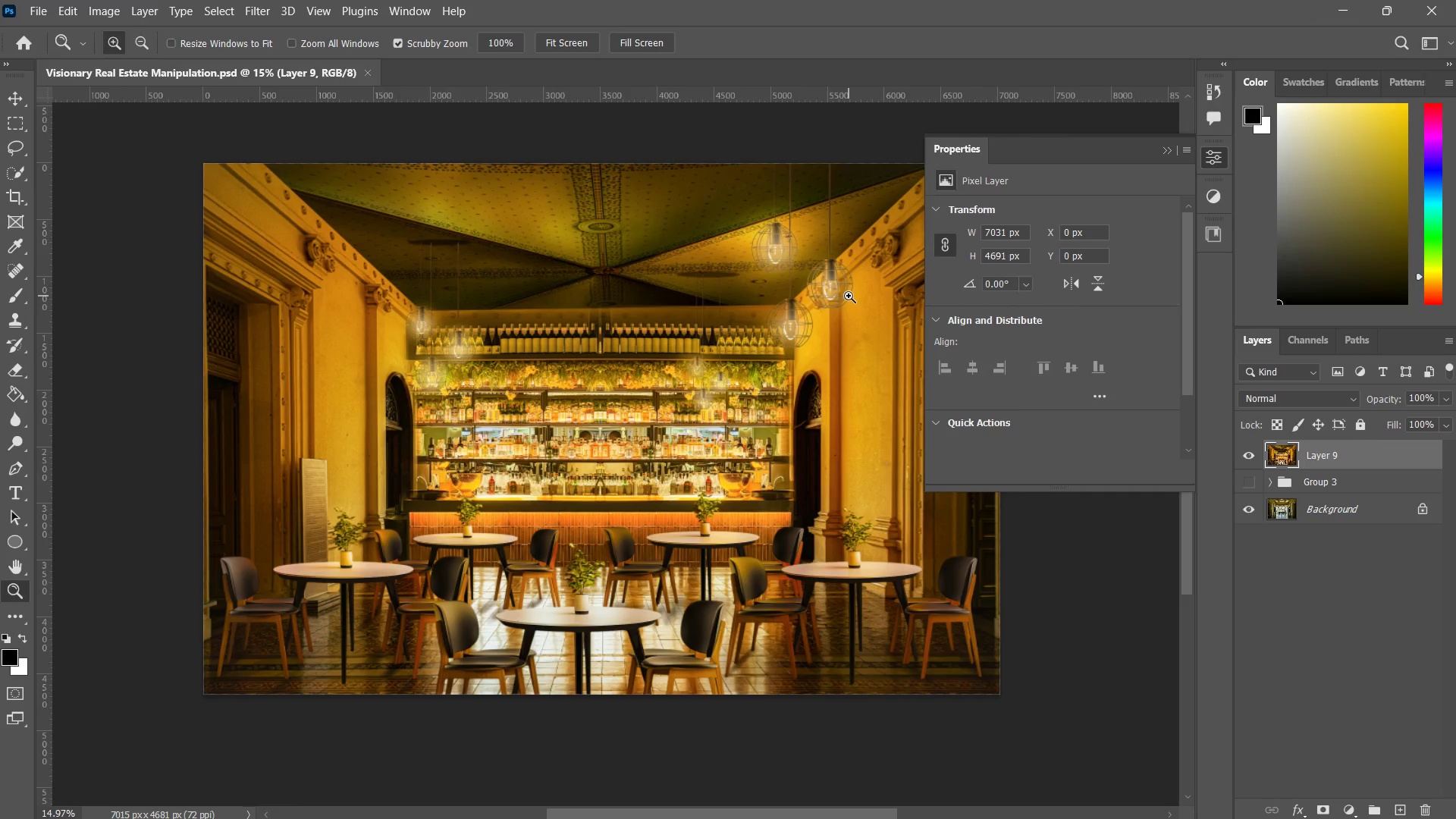 
key(Alt+Tab)